 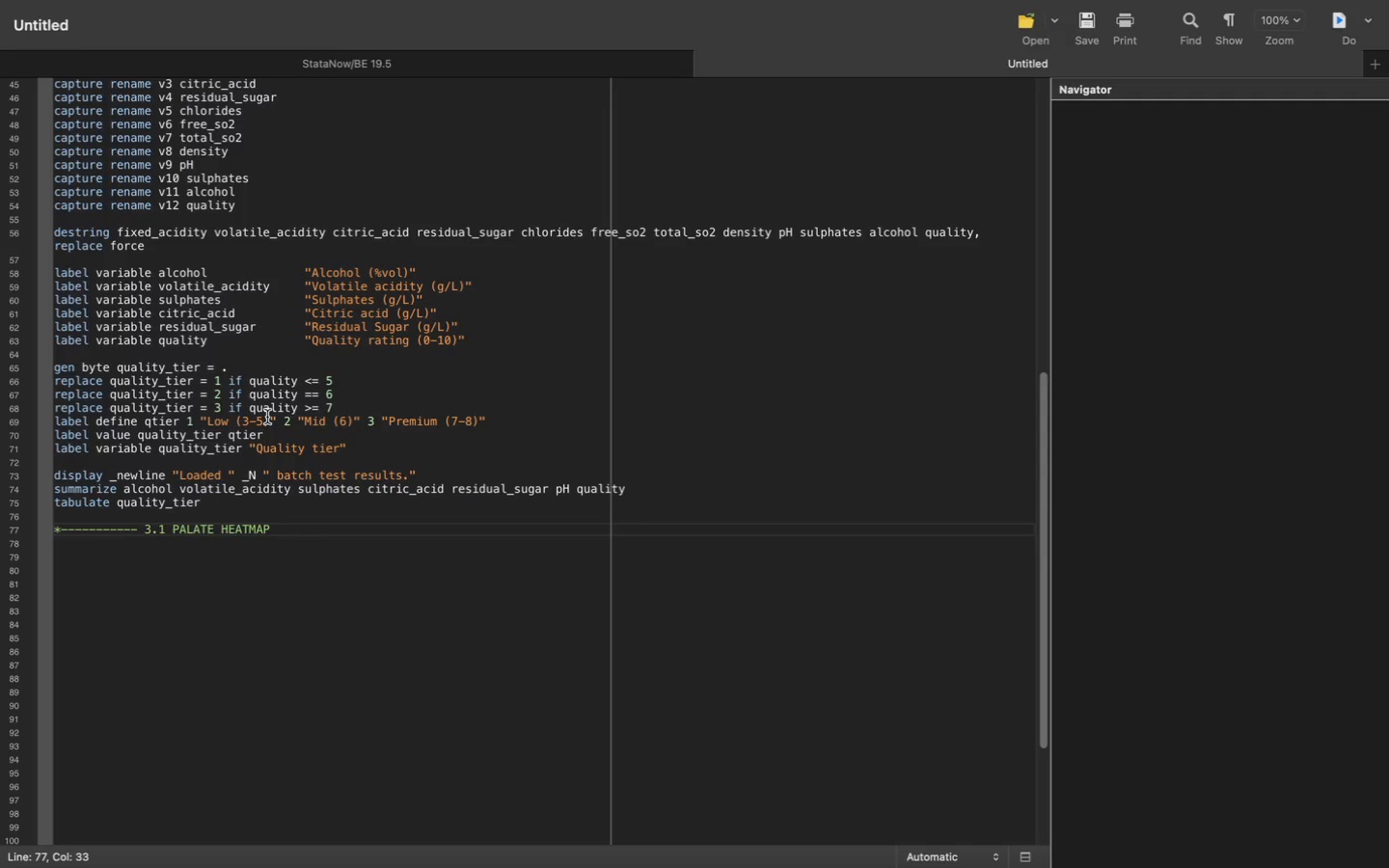 
hold_key(key=Minus, duration=1.51)
 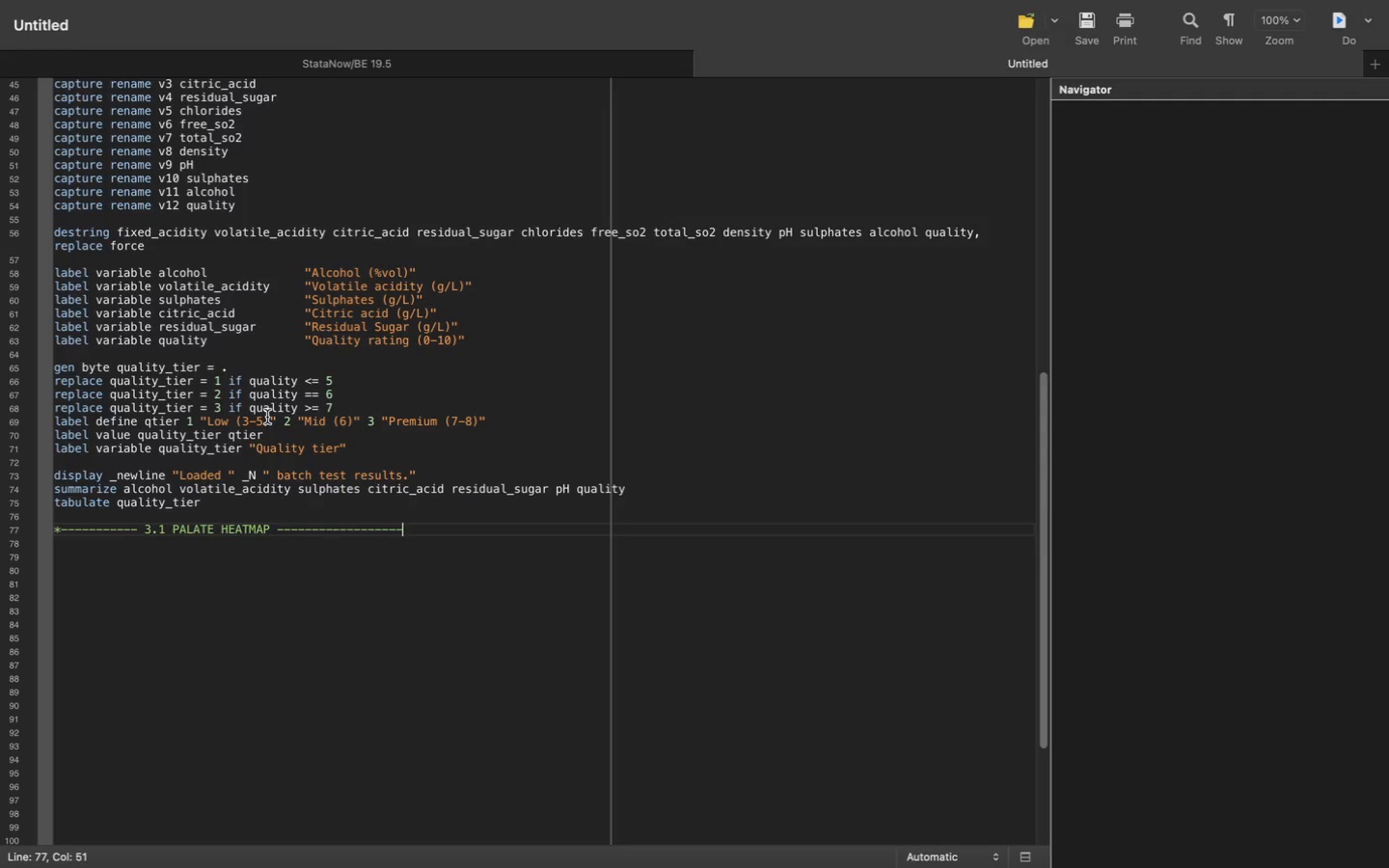 
hold_key(key=Minus, duration=0.36)
 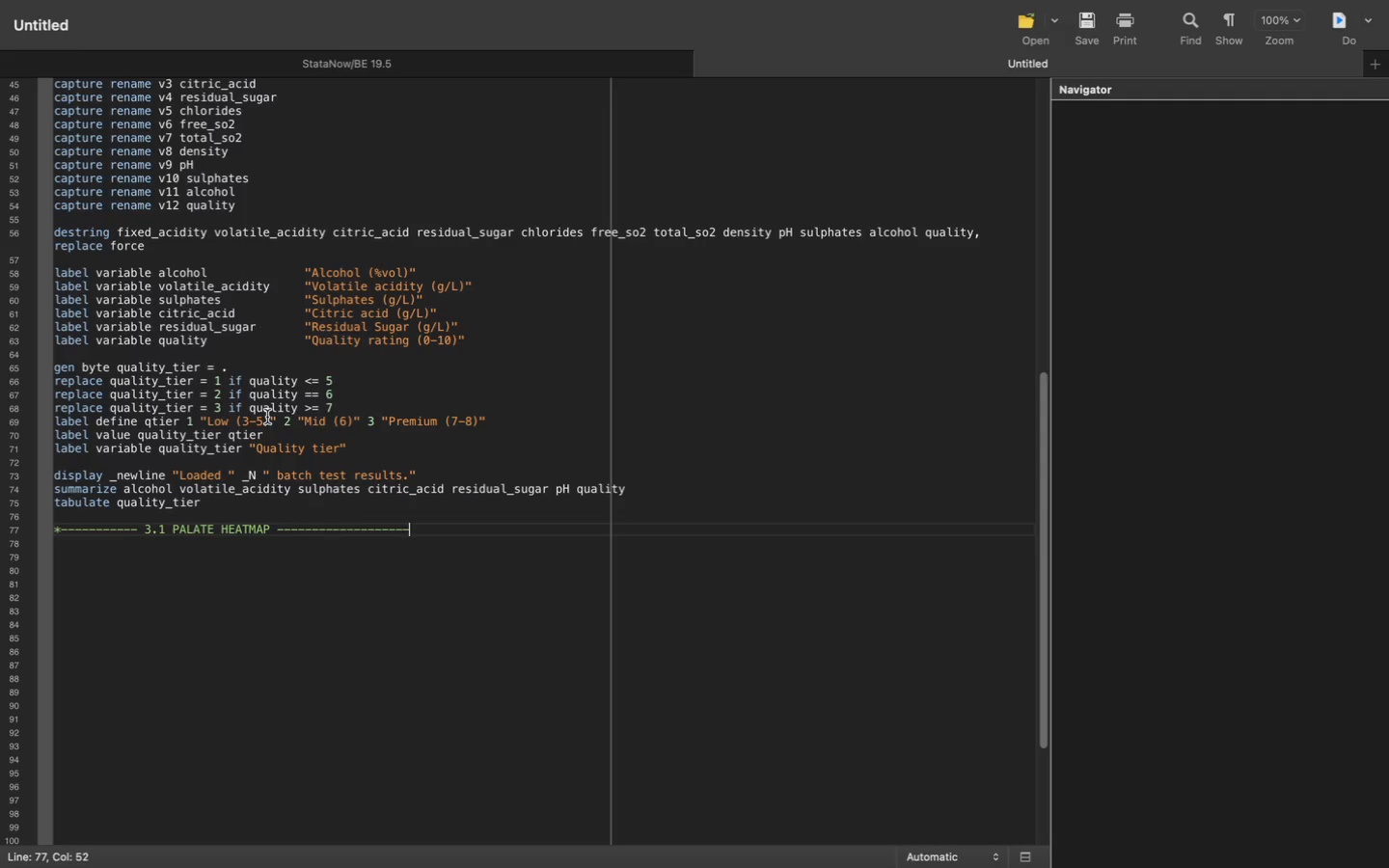 
key(Minus)
 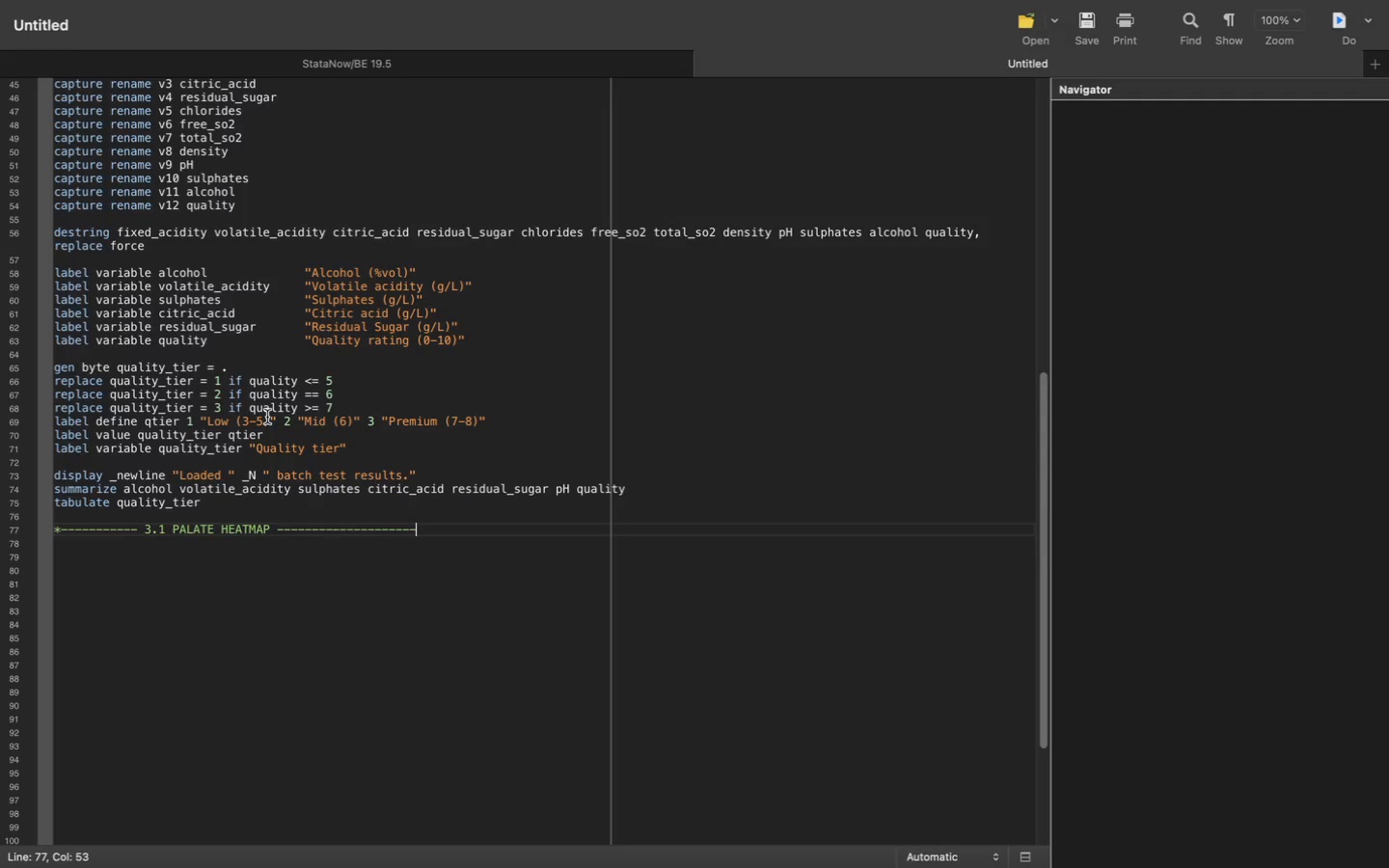 
key(Minus)
 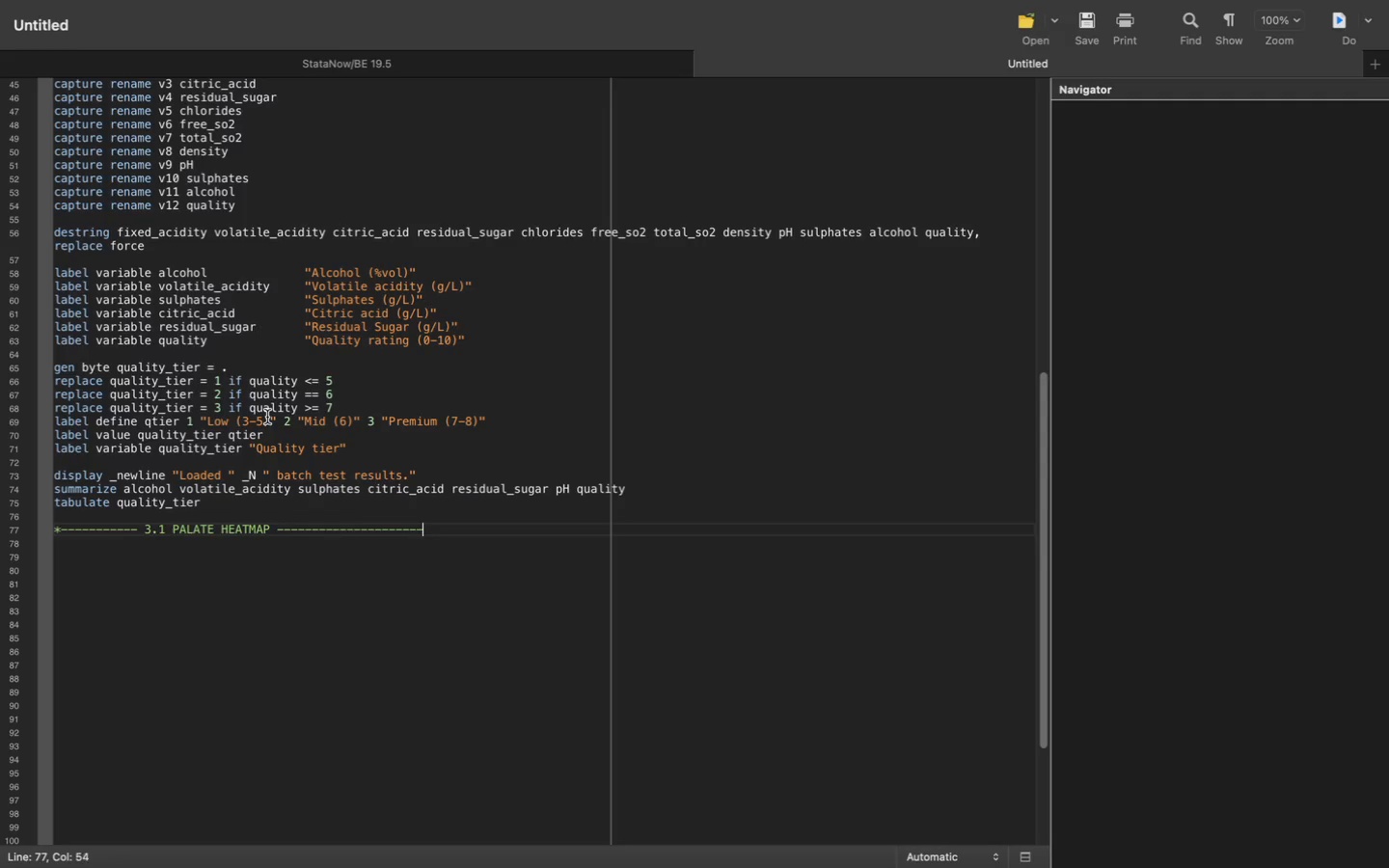 
key(Minus)
 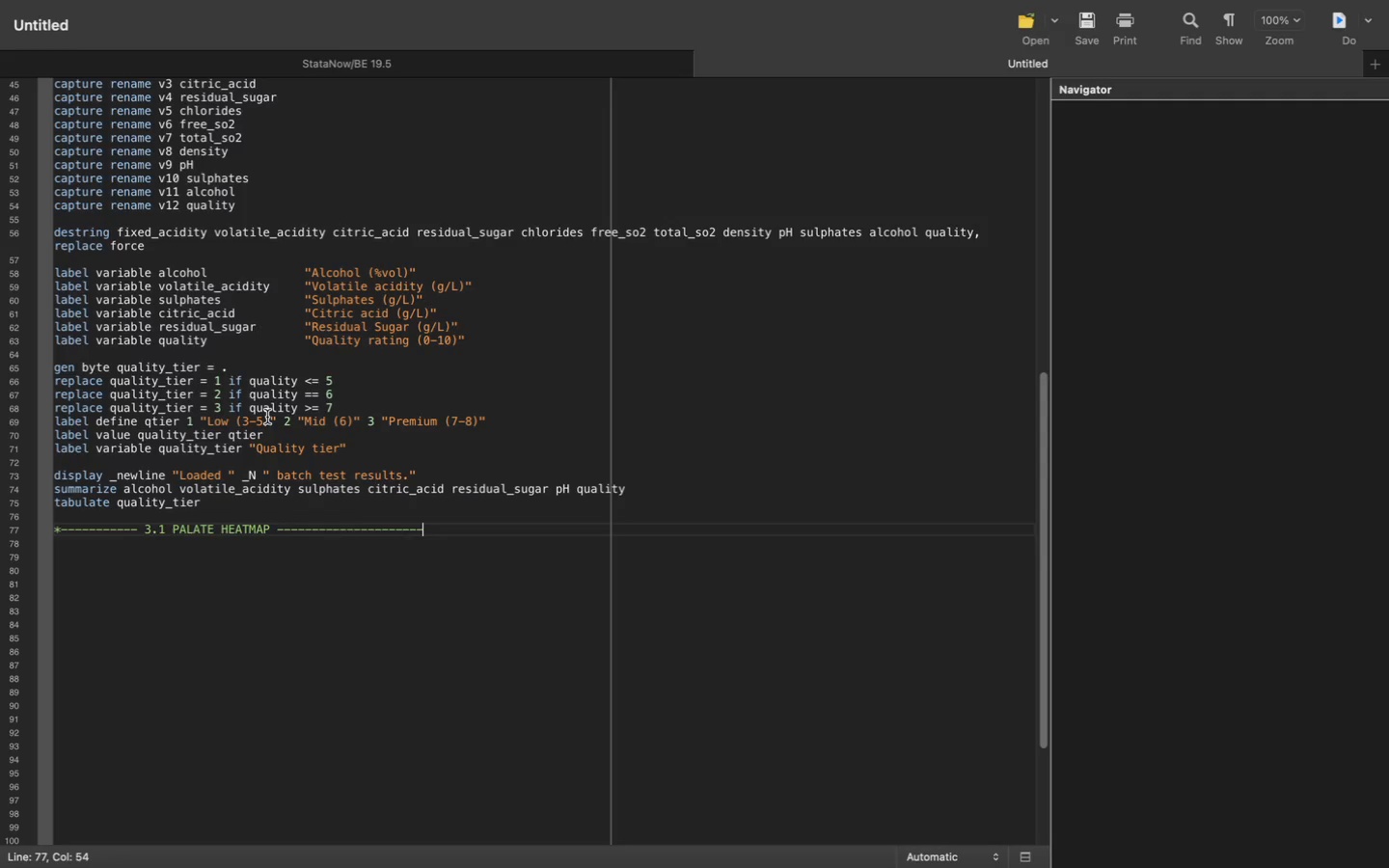 
key(Shift+8)
 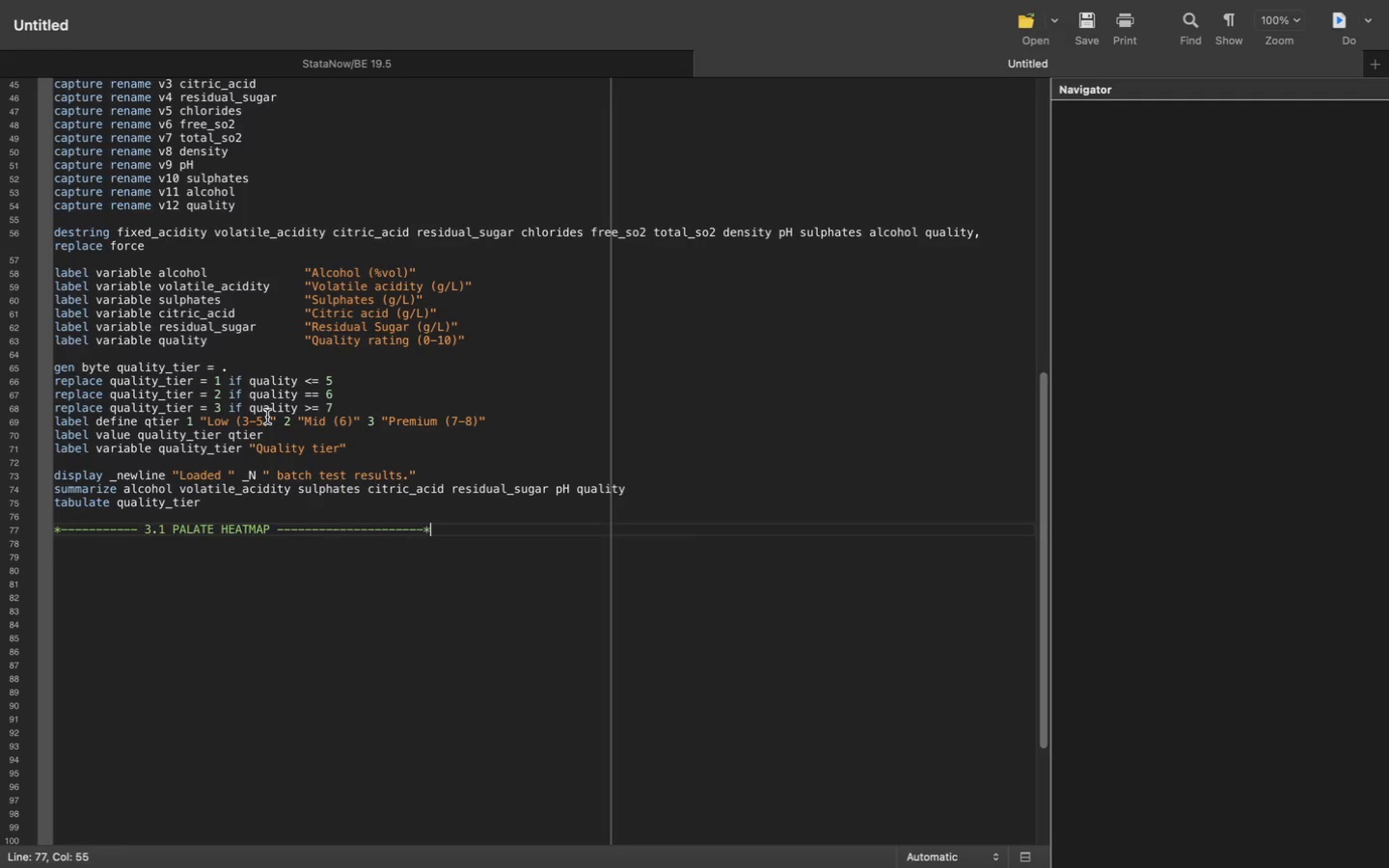 
key(Enter)
 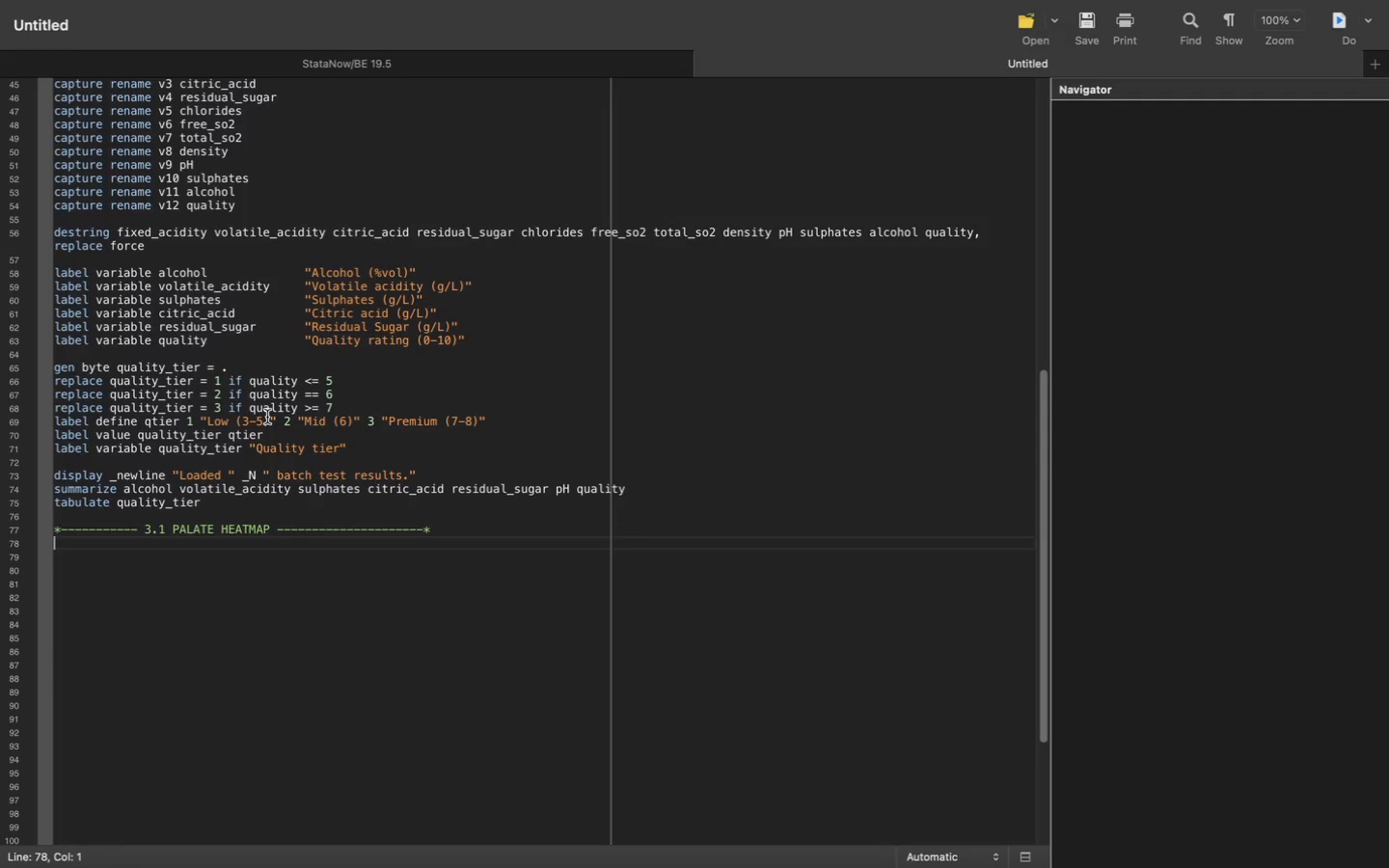 
type(correlate alcohol volatile_acidity sulphates citric )
key(Backspace)
type(_acid residual =)
key(Backspace)
key(Backspace)
type(_sugar ''')
key(Backspace)
key(Backspace)
key(Backspace)
type(///)
 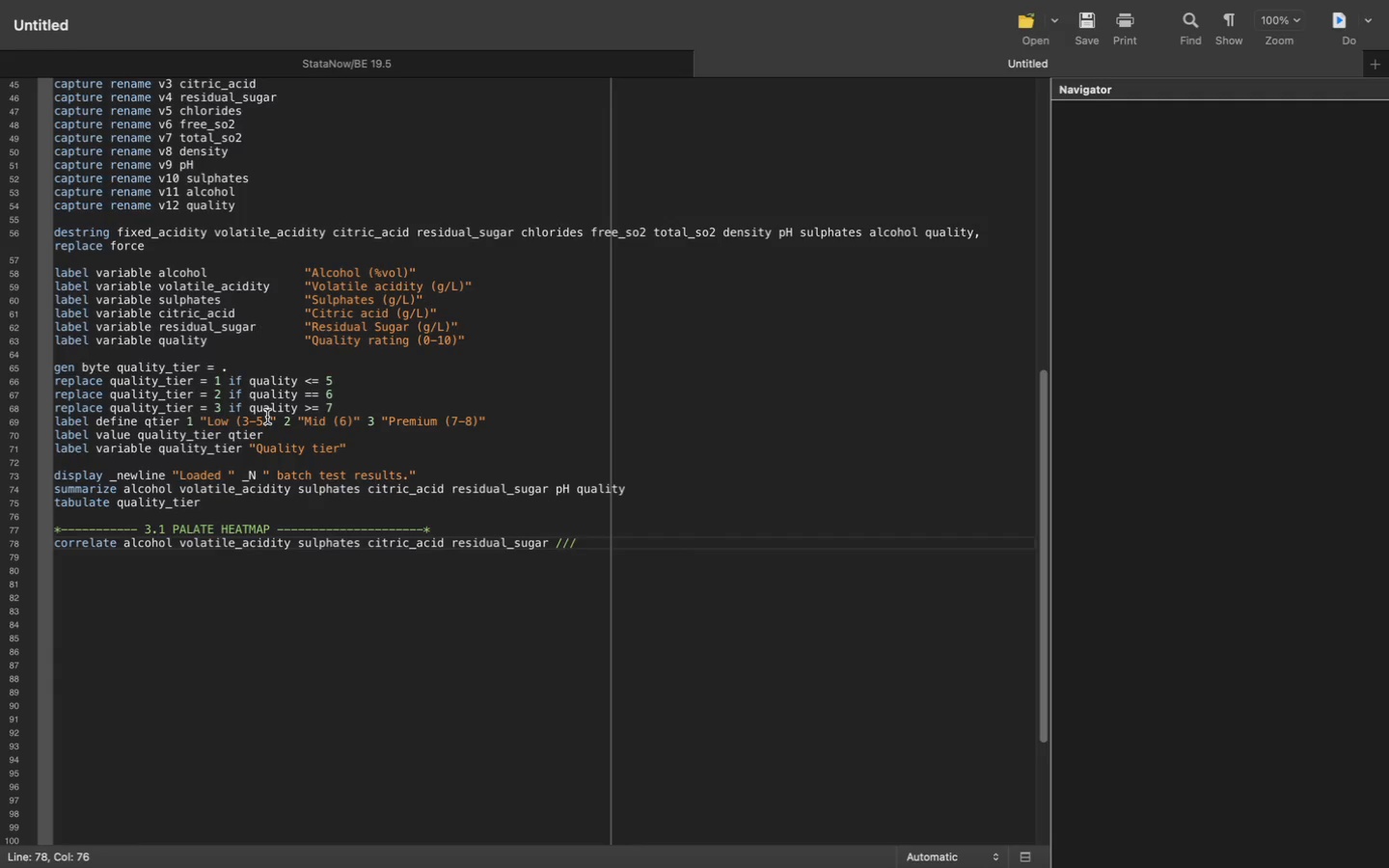 
key(Enter)
 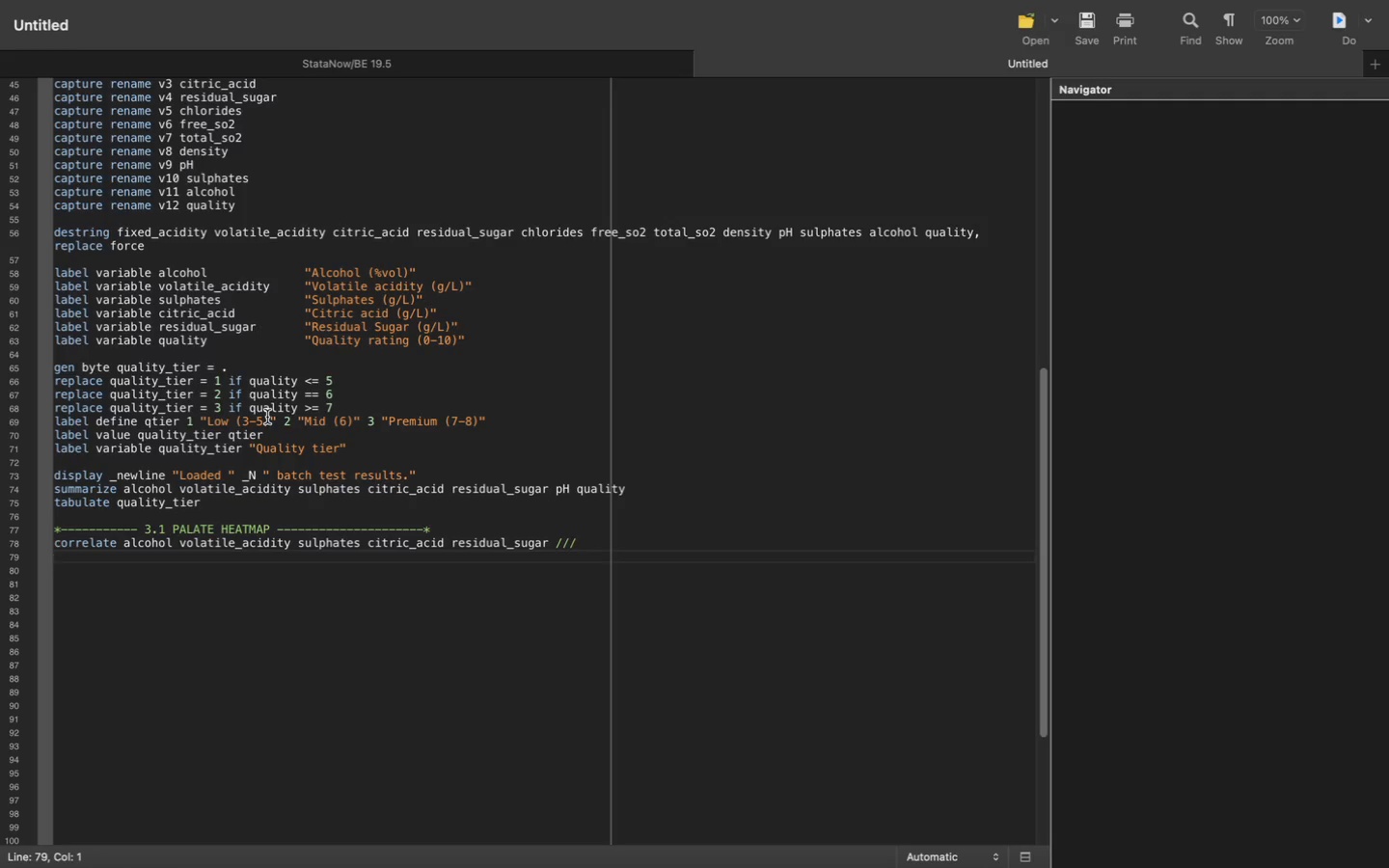 
key(Backspace)
key(Backspace)
key(Backspace)
key(Backspace)
type(pH density fixed_acif)
key(Backspace)
type(dity cl)
key(Backspace)
type(hlorides free_so2 total_so2 quality)
 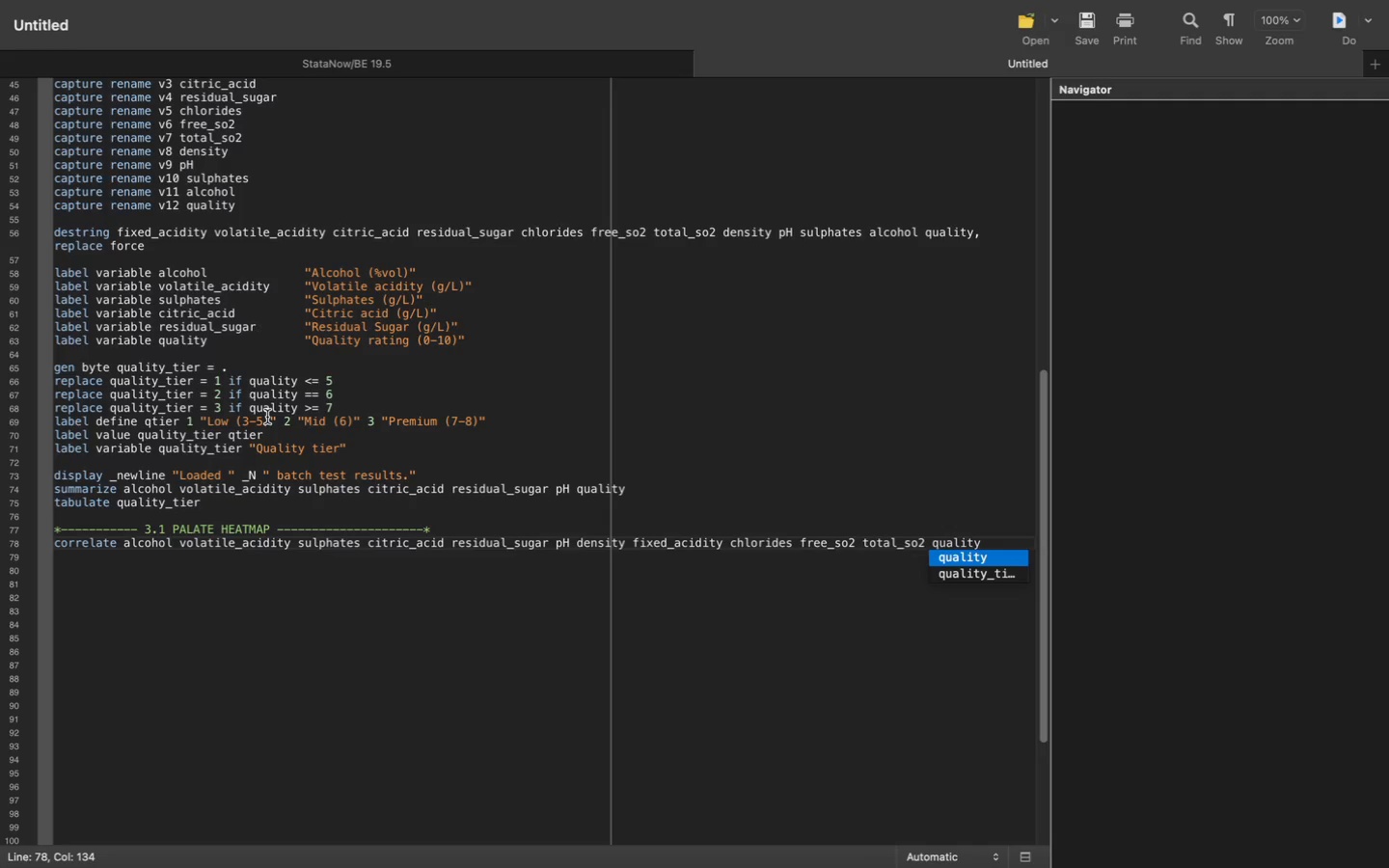 
key(Enter)
 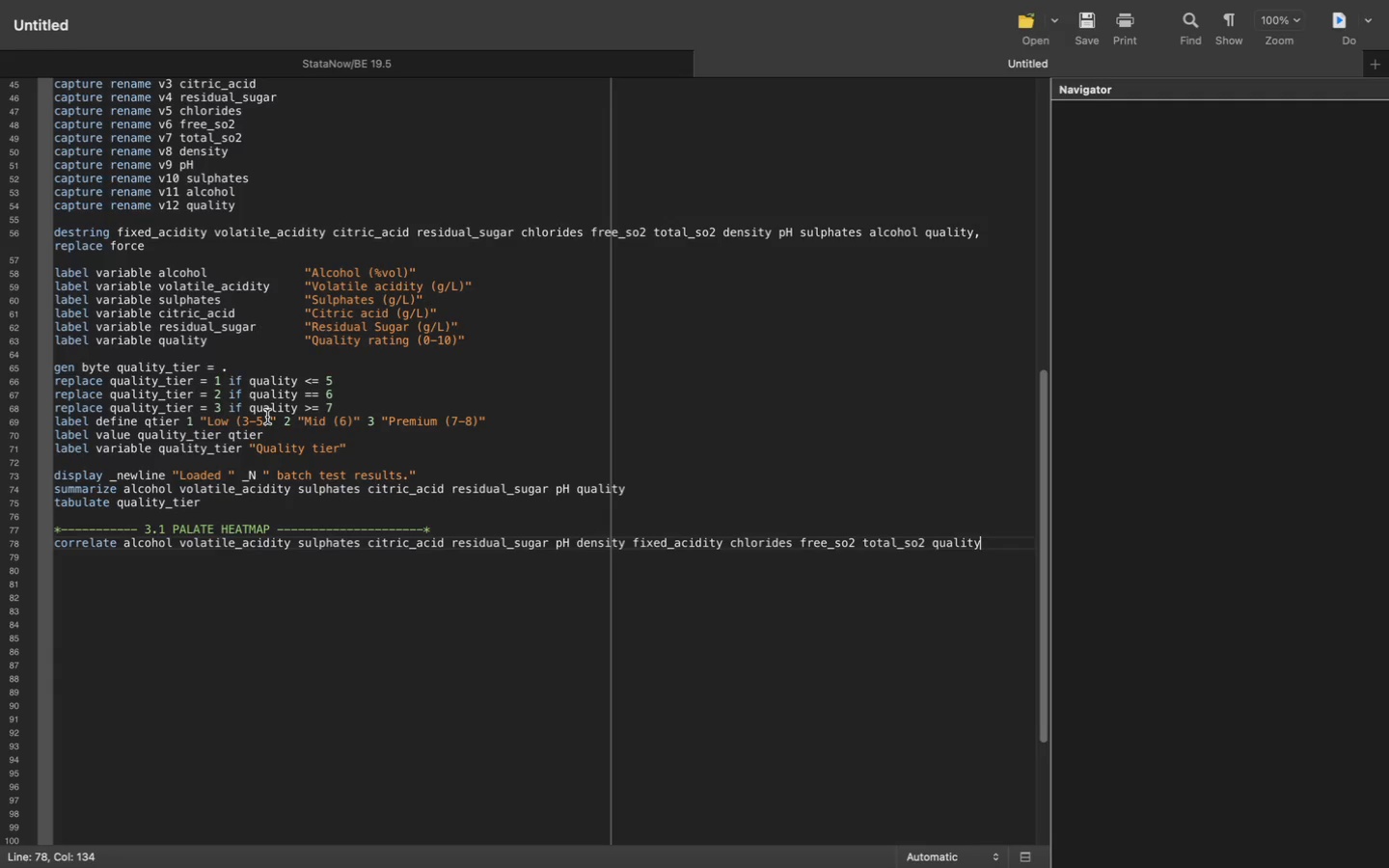 
key(Enter)
 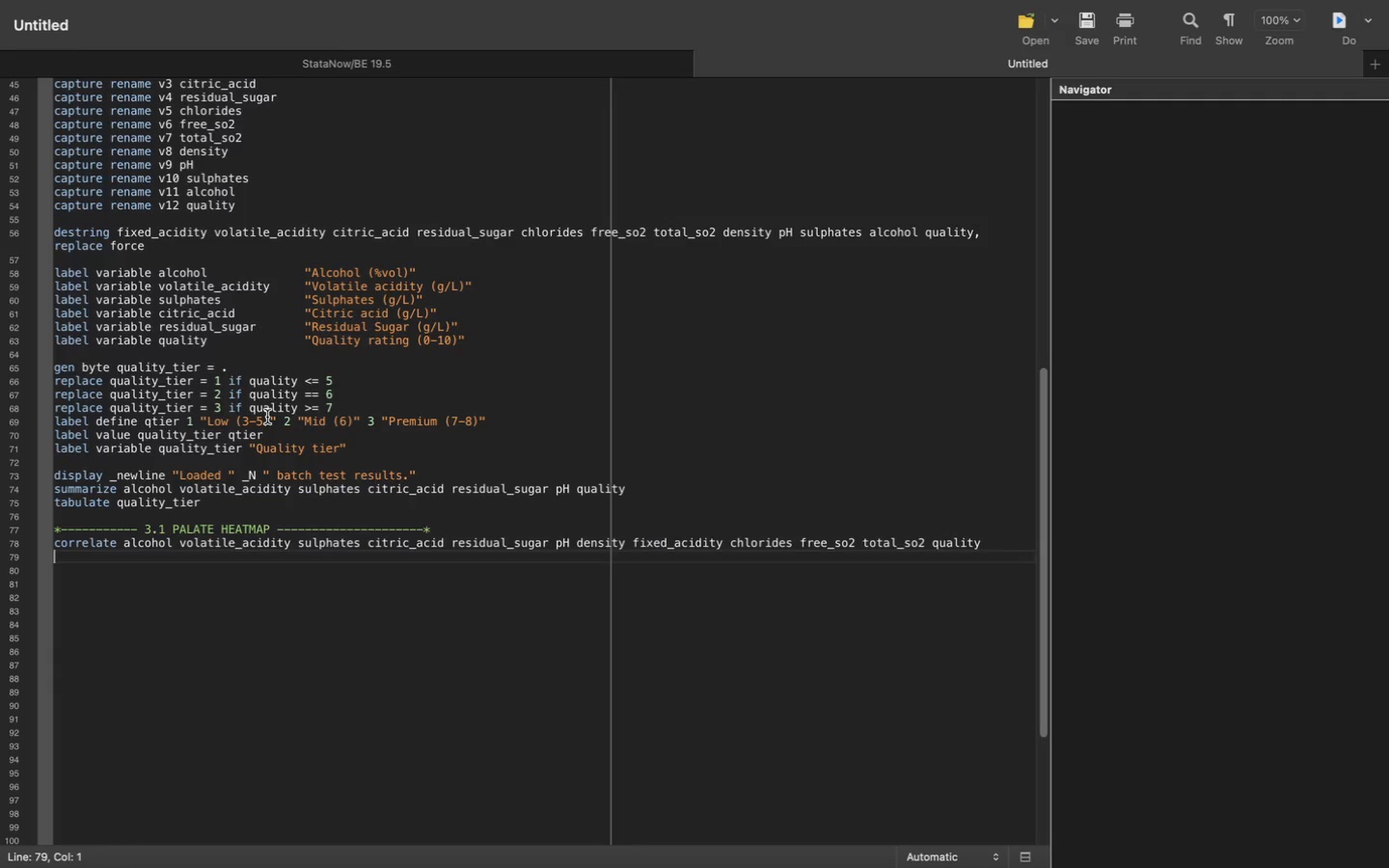 
wait(5.41)
 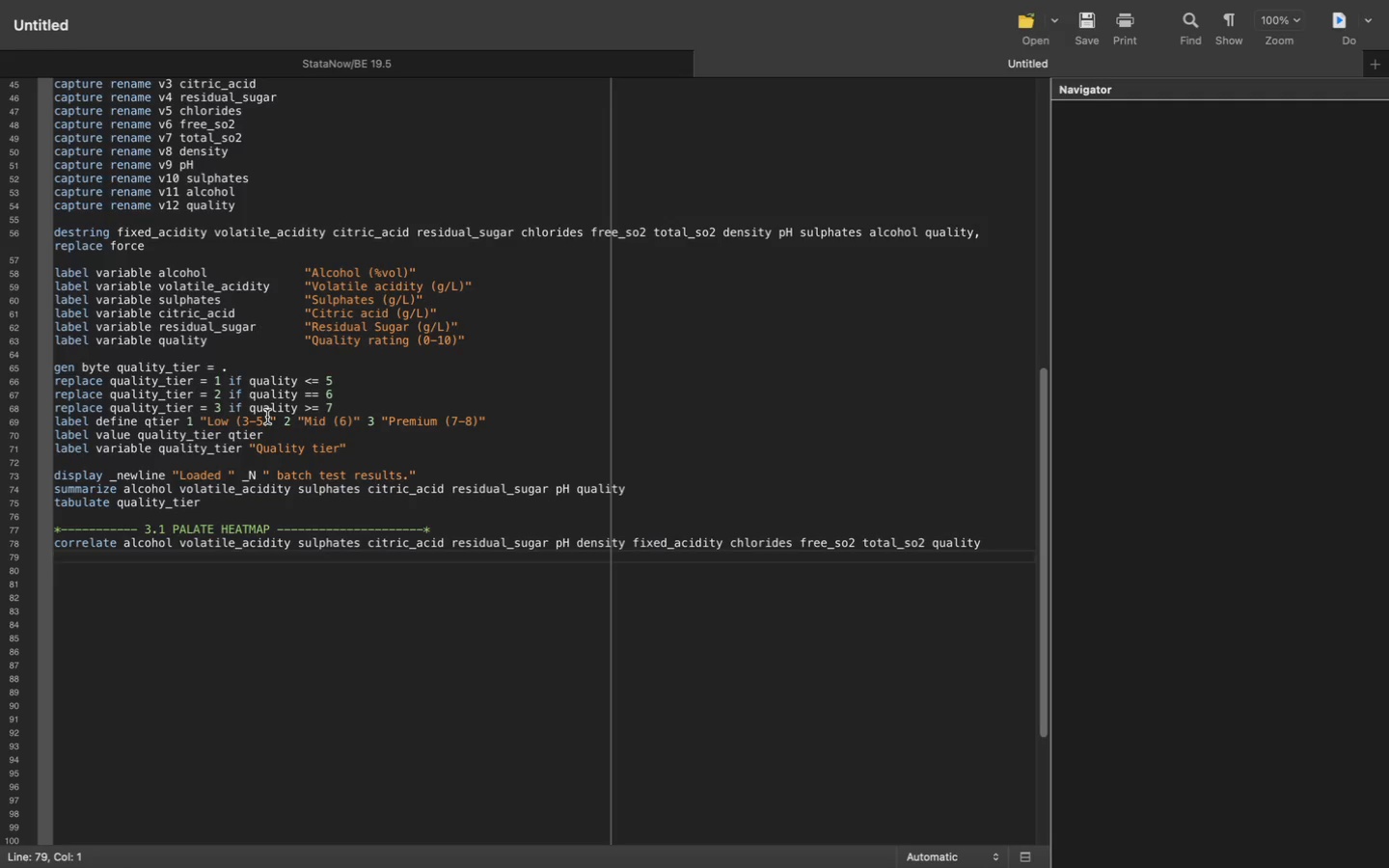 
type(matrix C = r(C)
 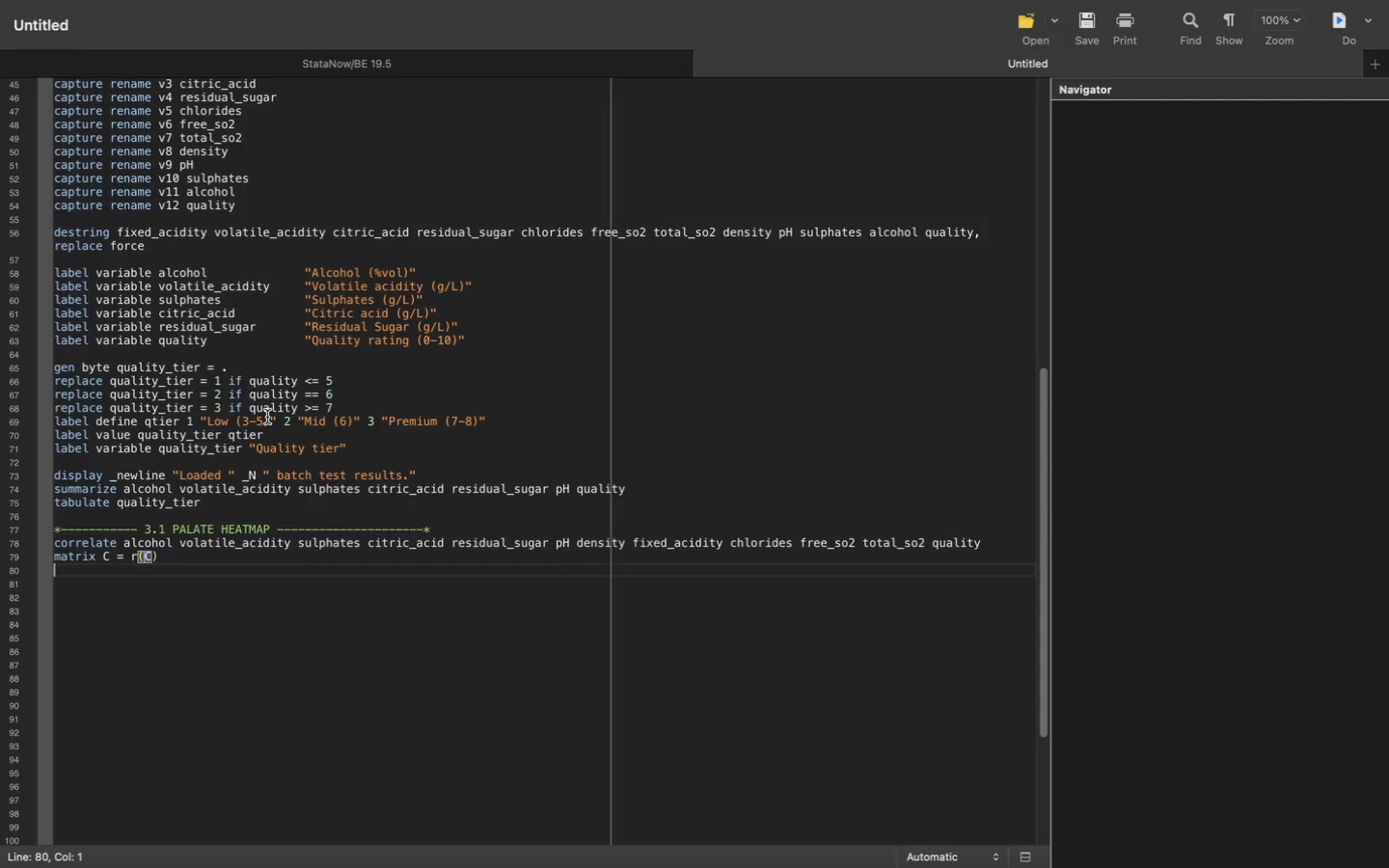 
 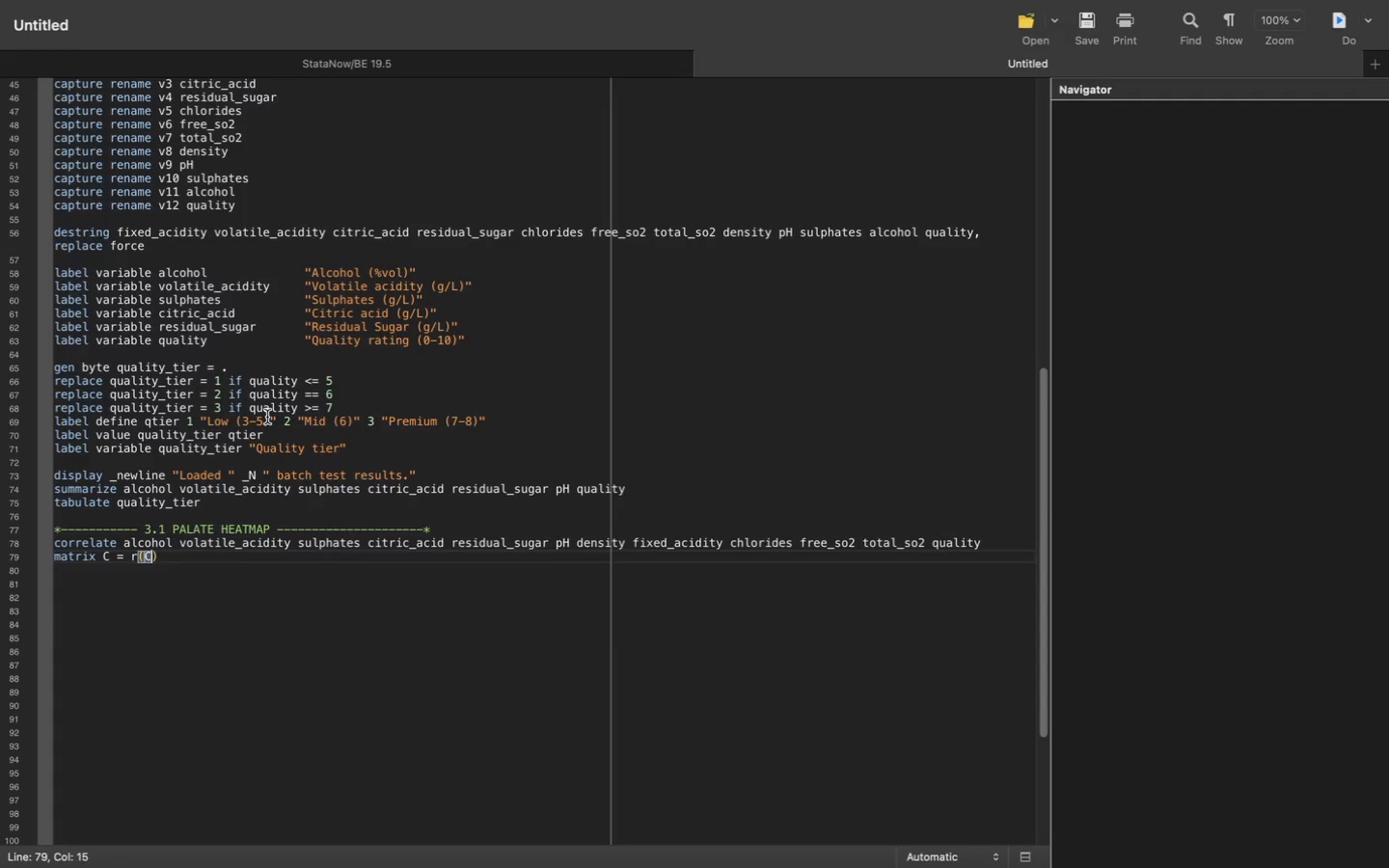 
key(ArrowDown)
 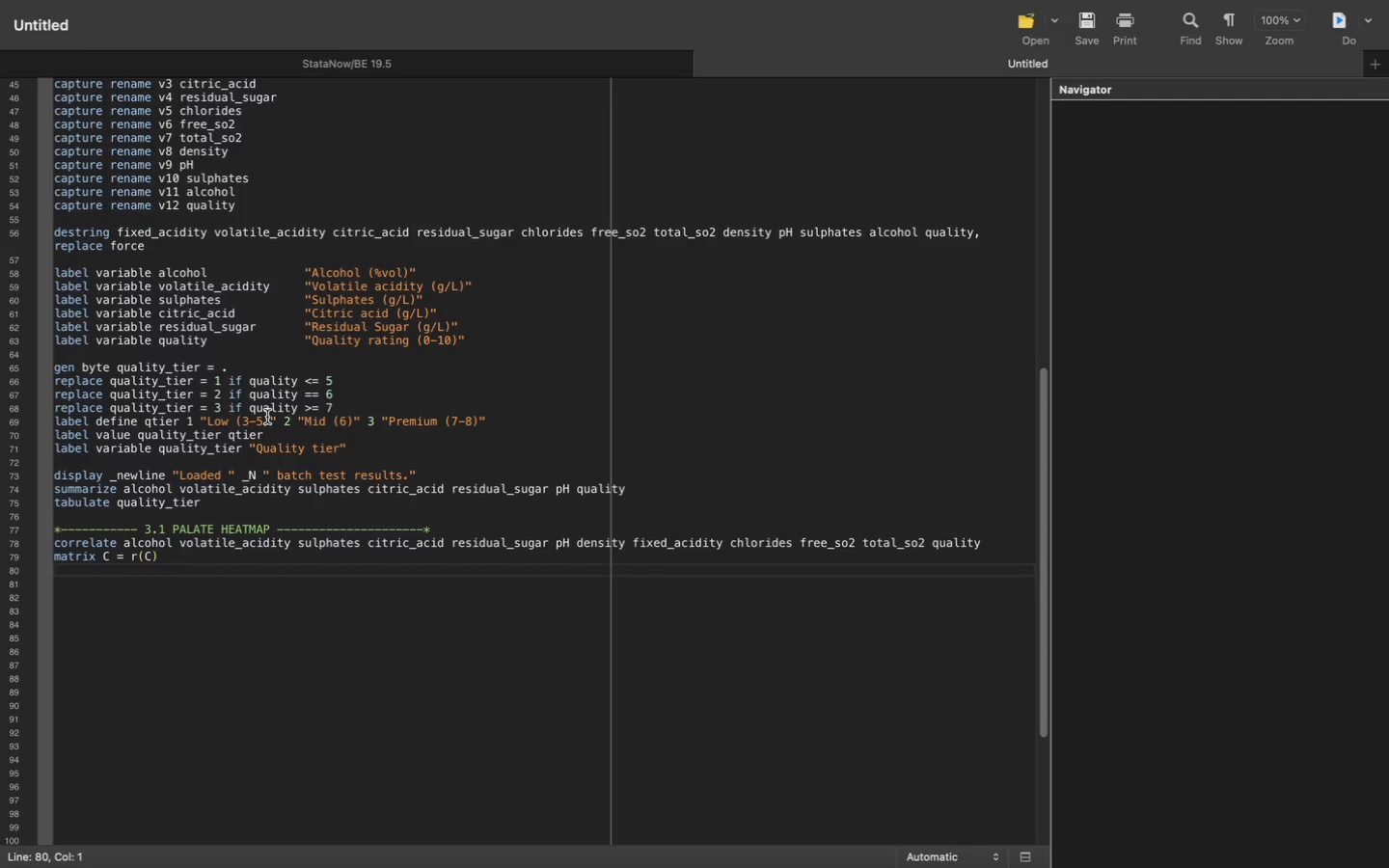 
wait(7.26)
 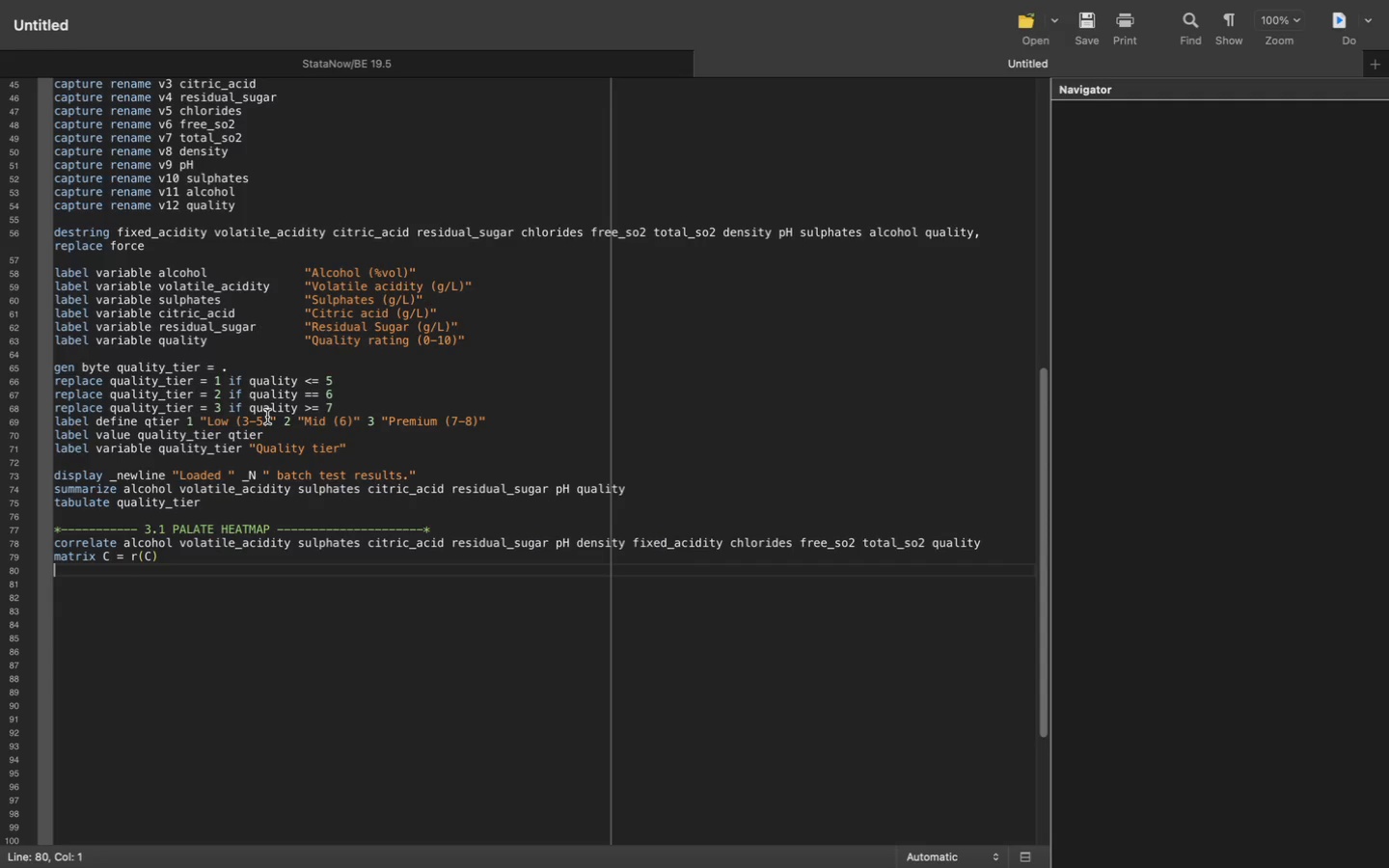 
key(Enter)
 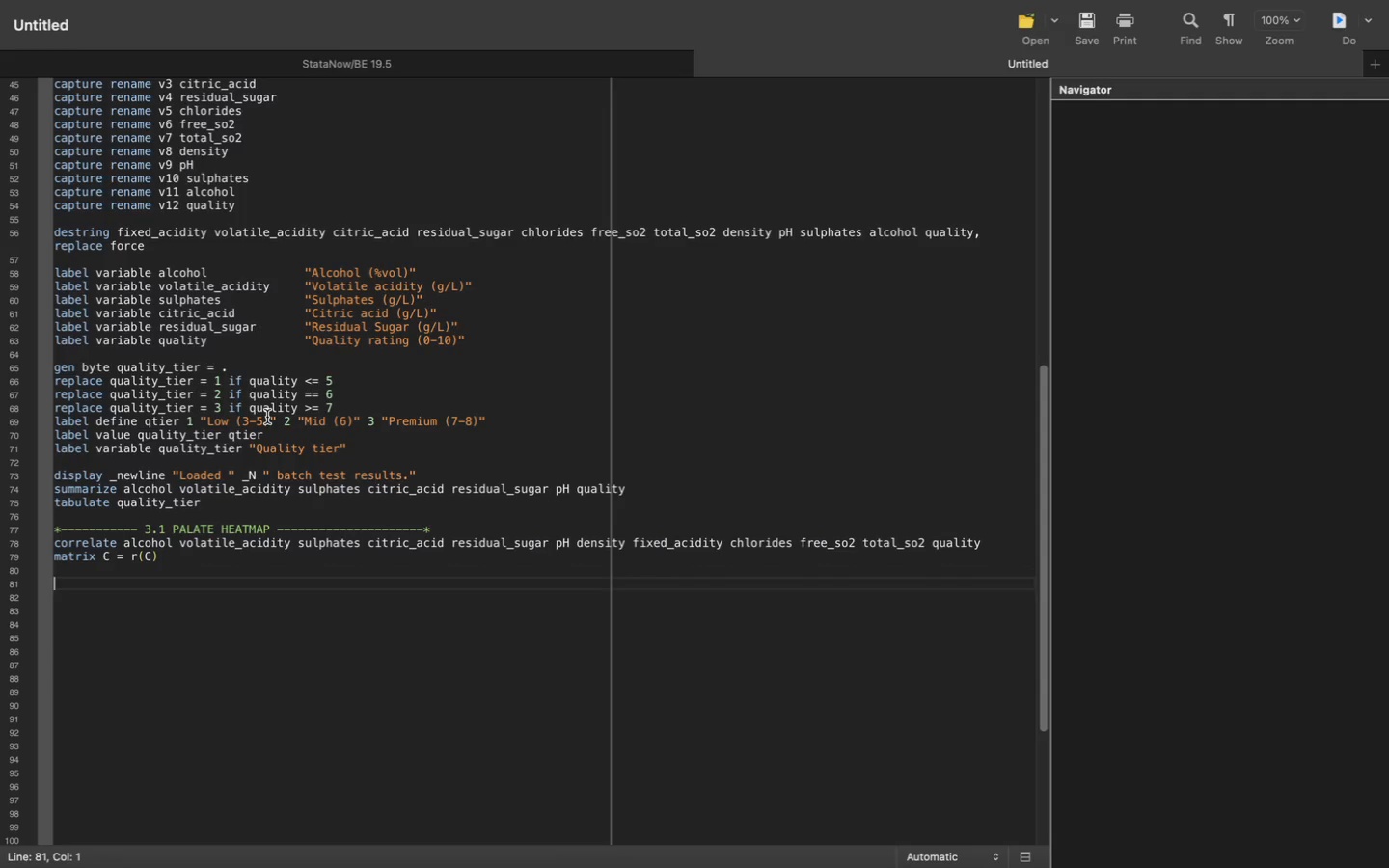 
type(preserve)
 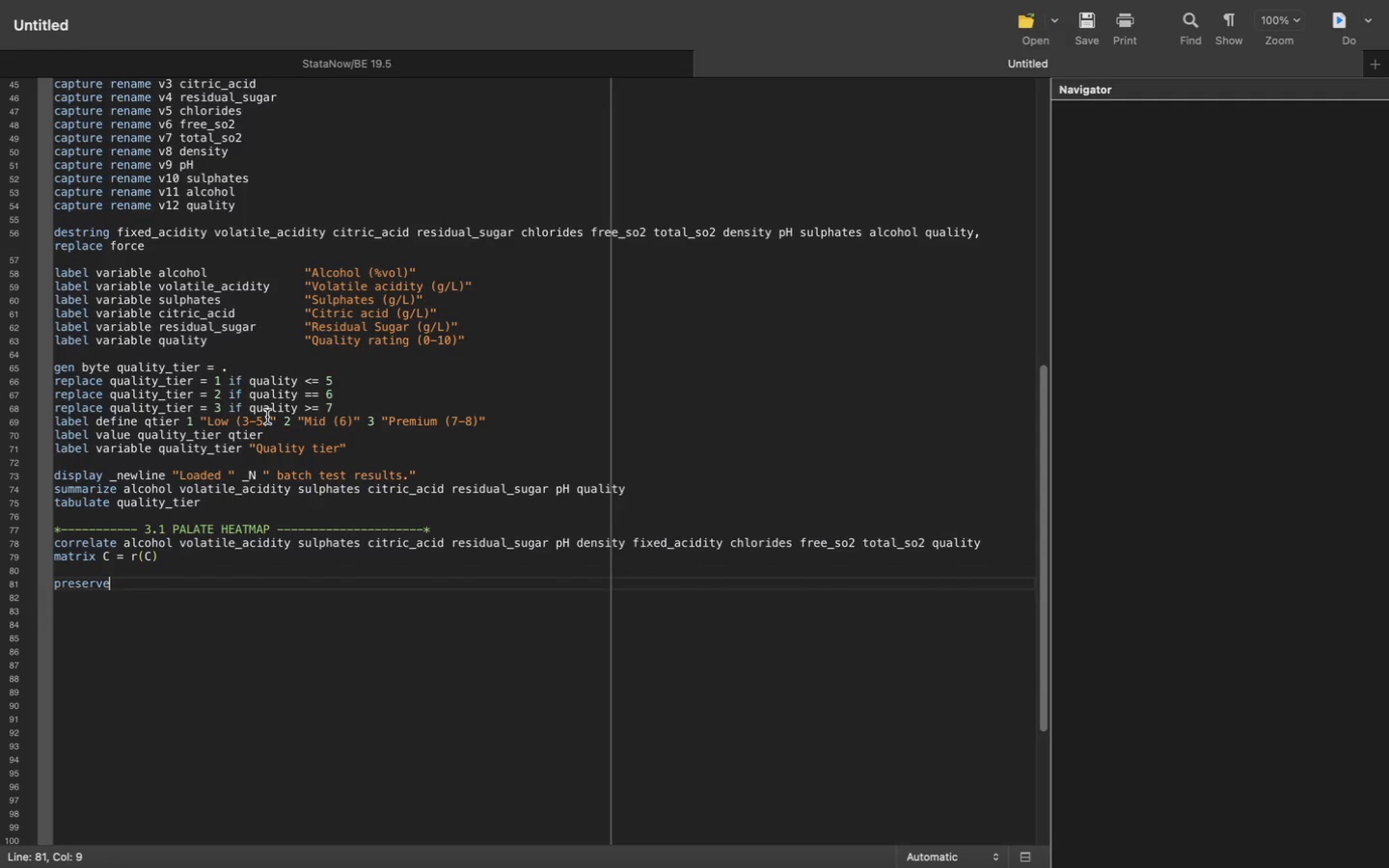 
key(Enter)
 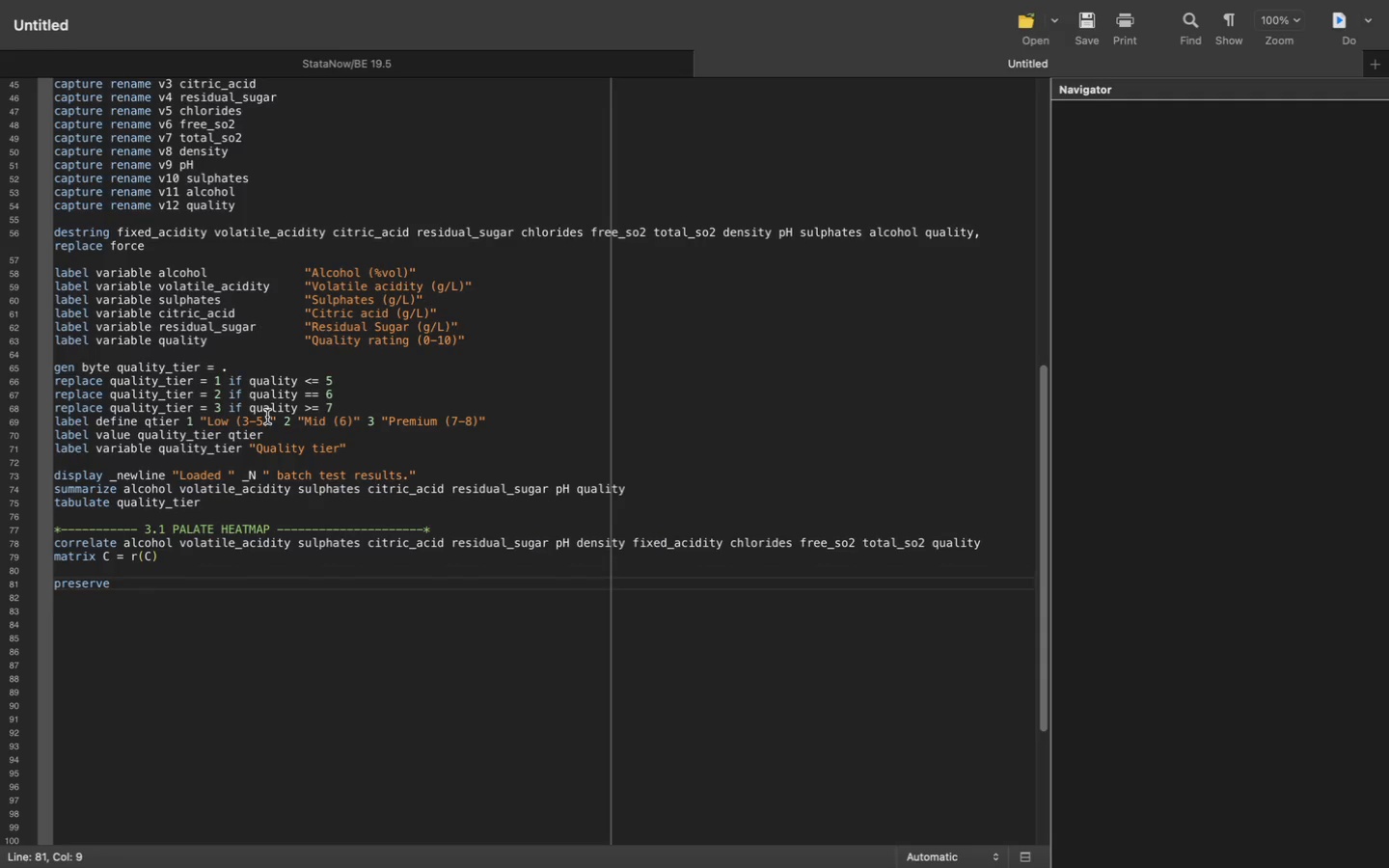 
key(Enter)
 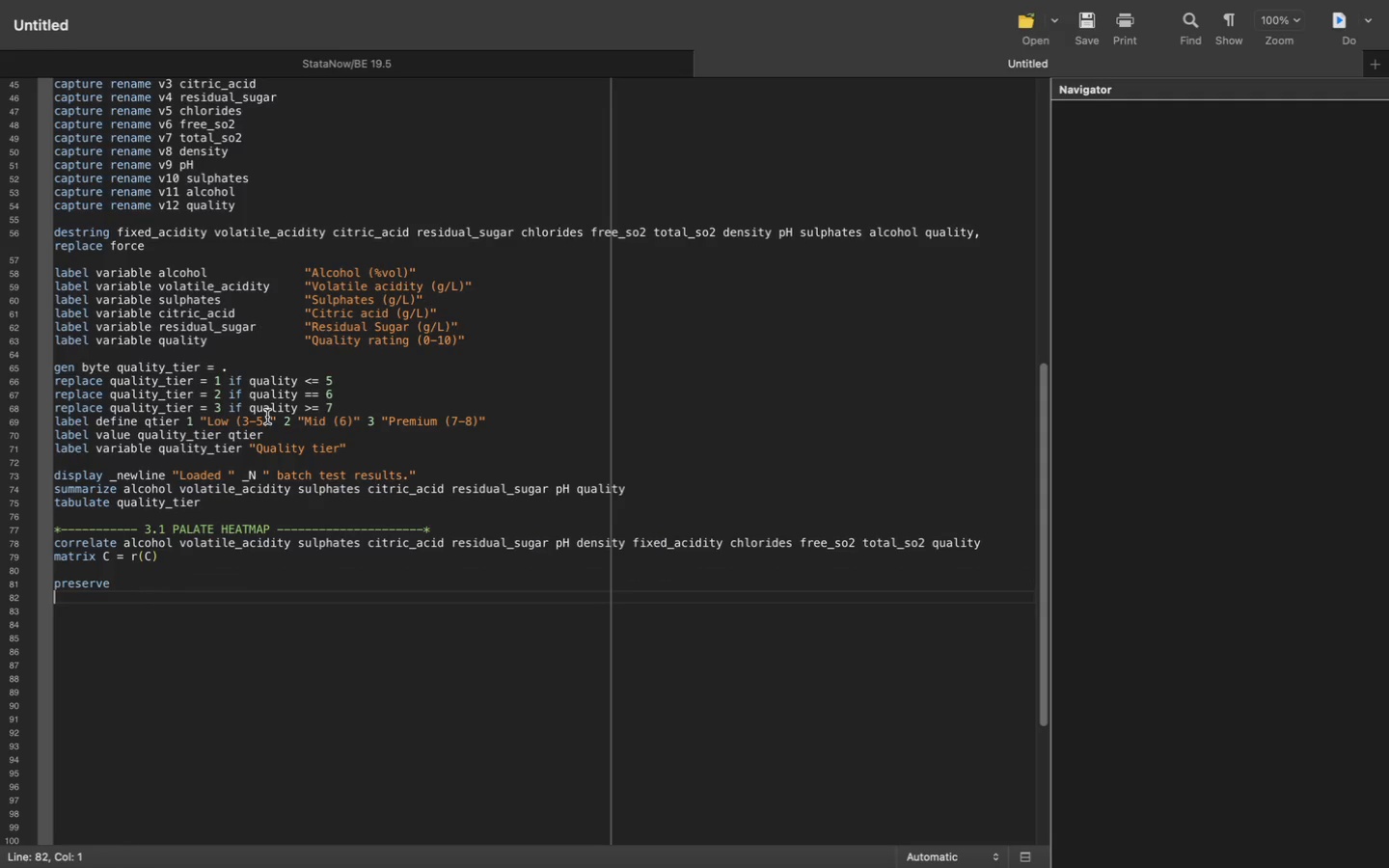 
key(Tab)
type(clear)
 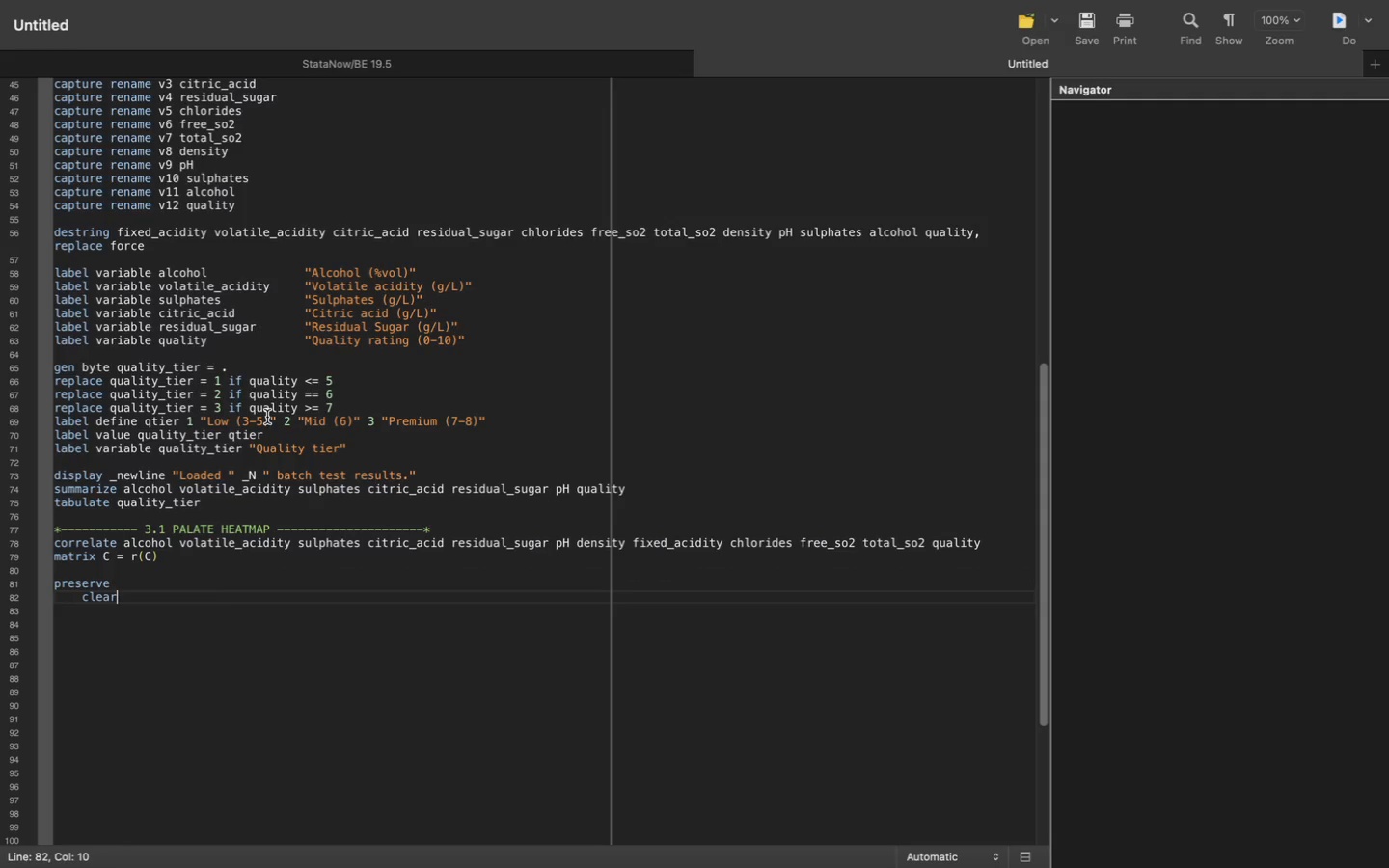 
key(Enter)
 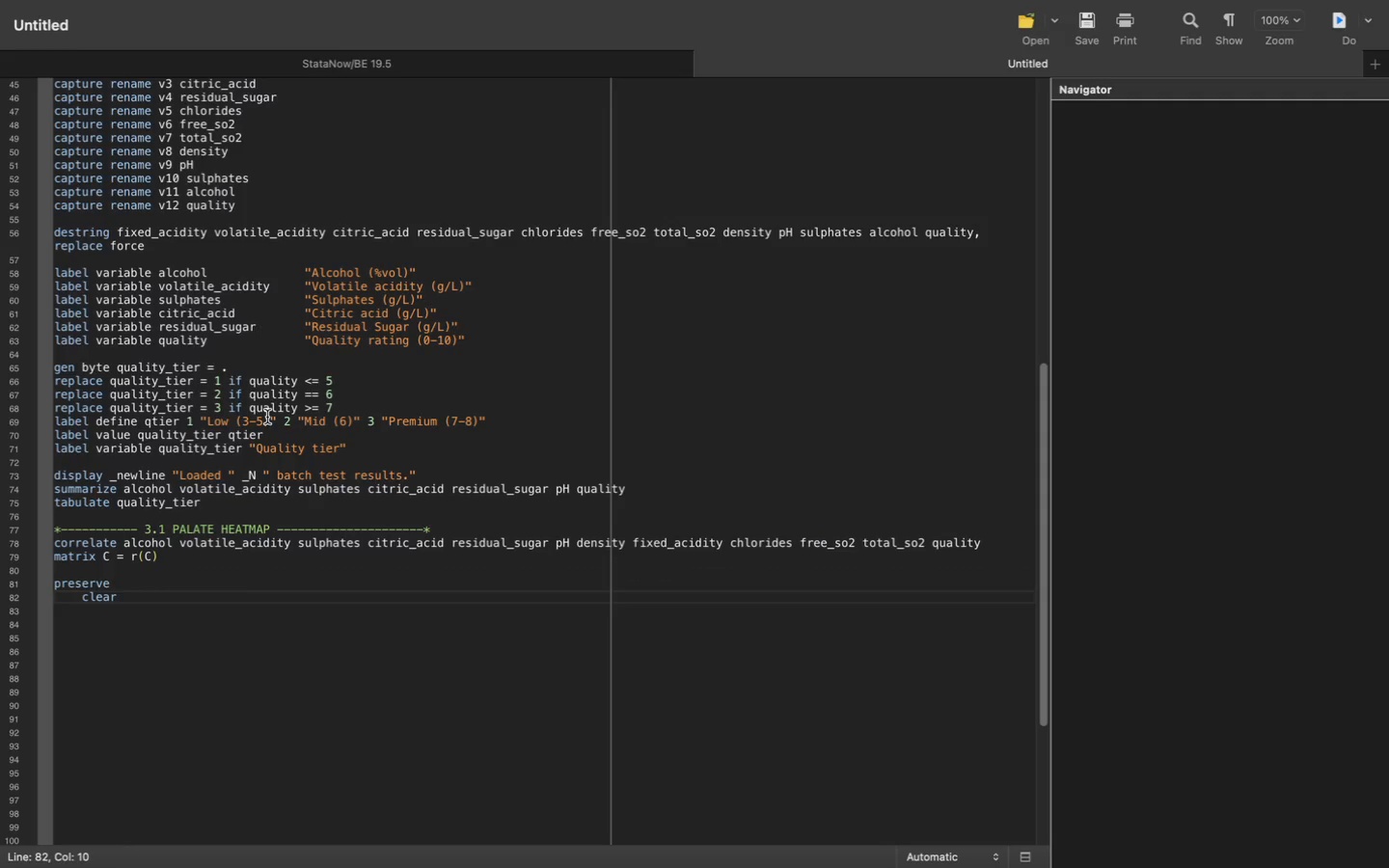 
key(Enter)
 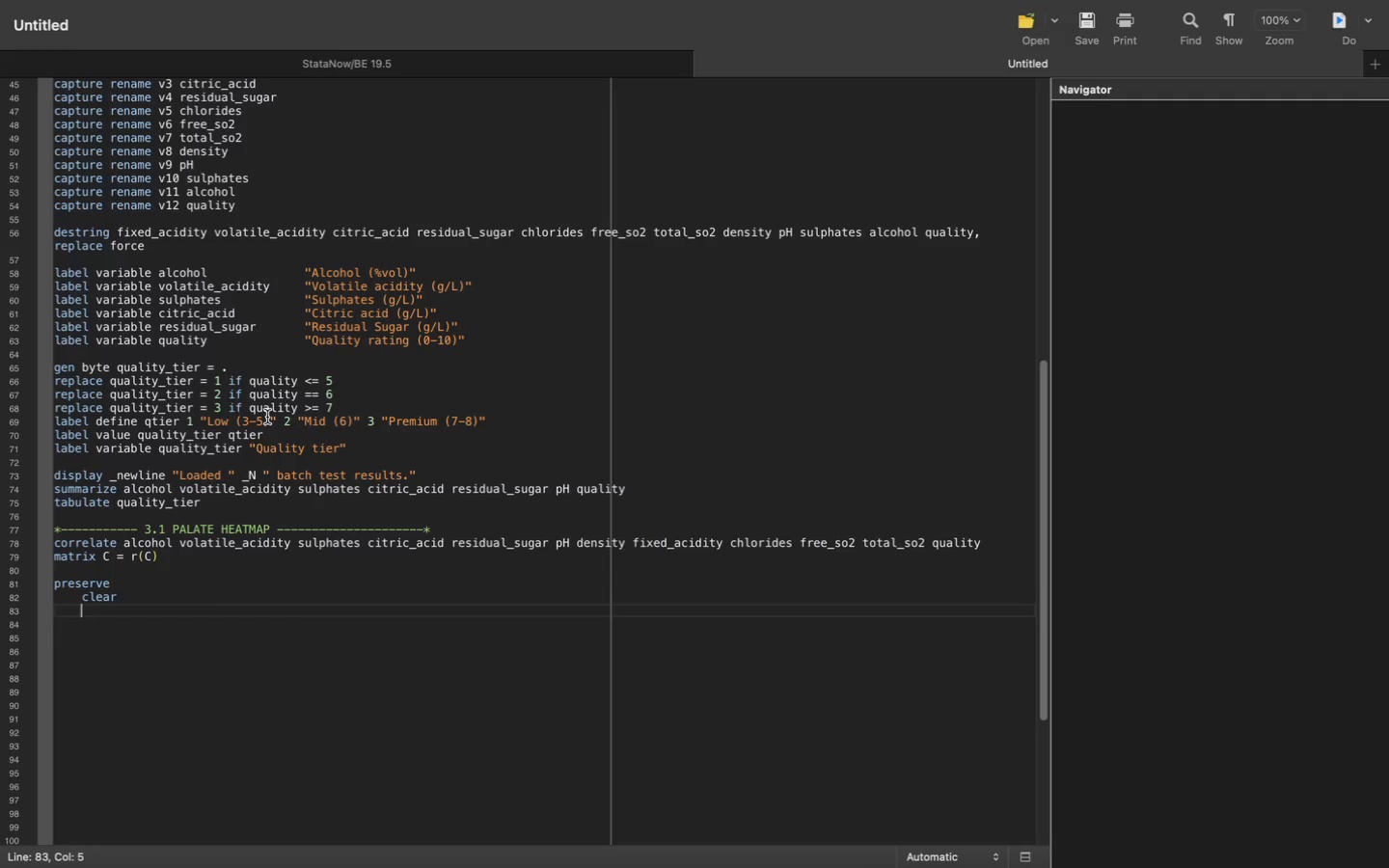 
type(local nvars = 12)
 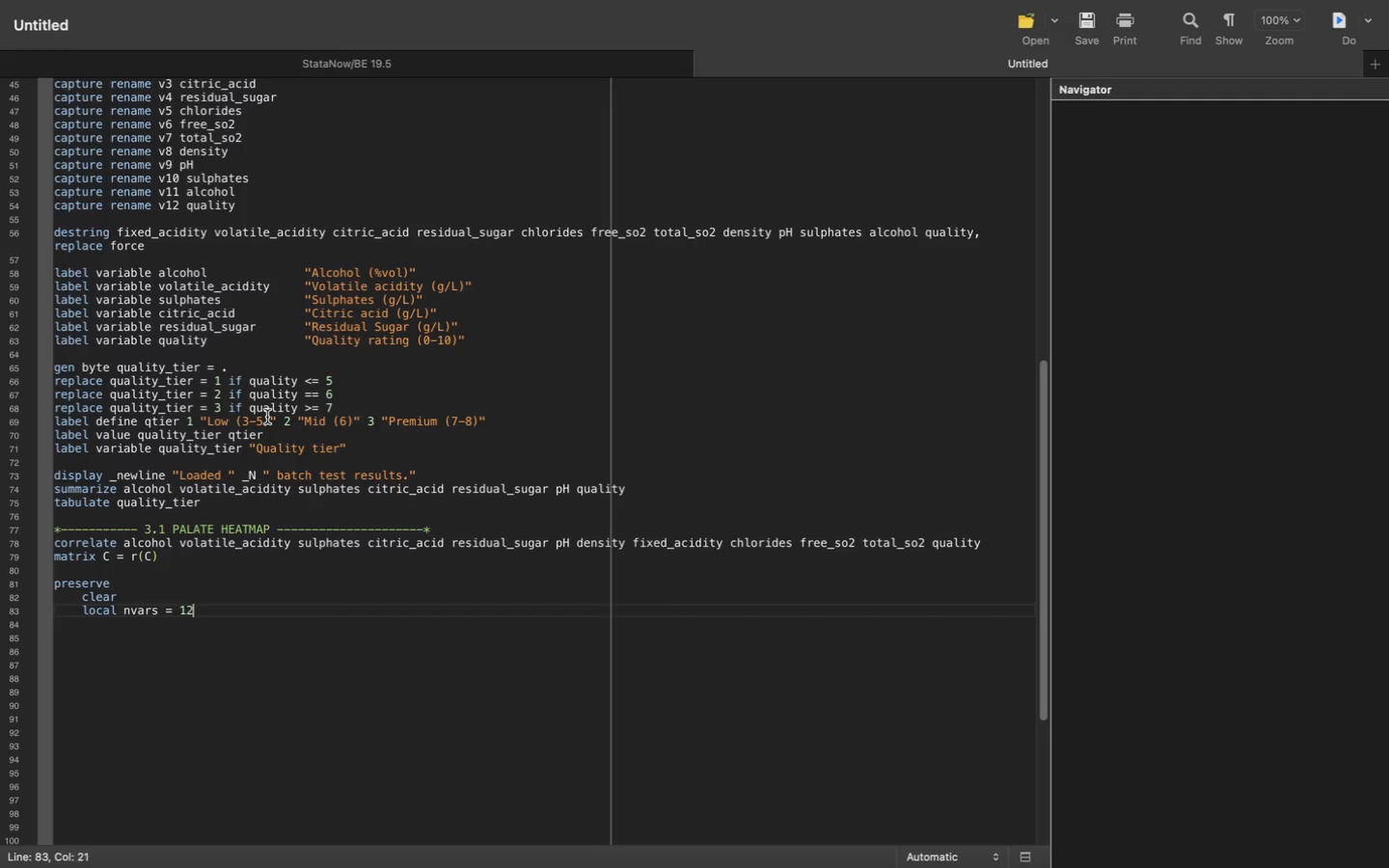 
key(Enter)
 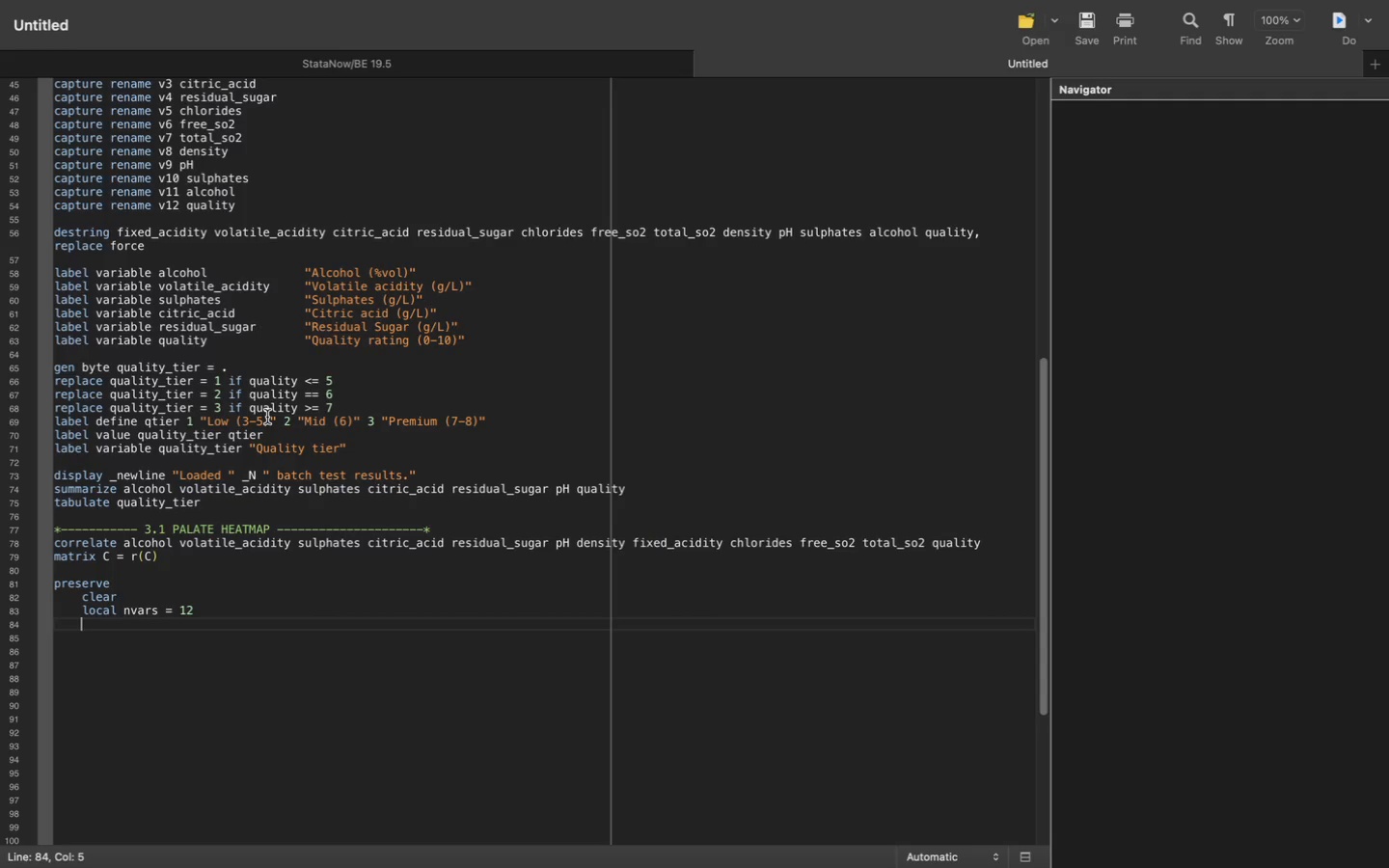 
type(local names "alcohol volatile_acidity sulphates citric_acid residual_sugar pH density )
 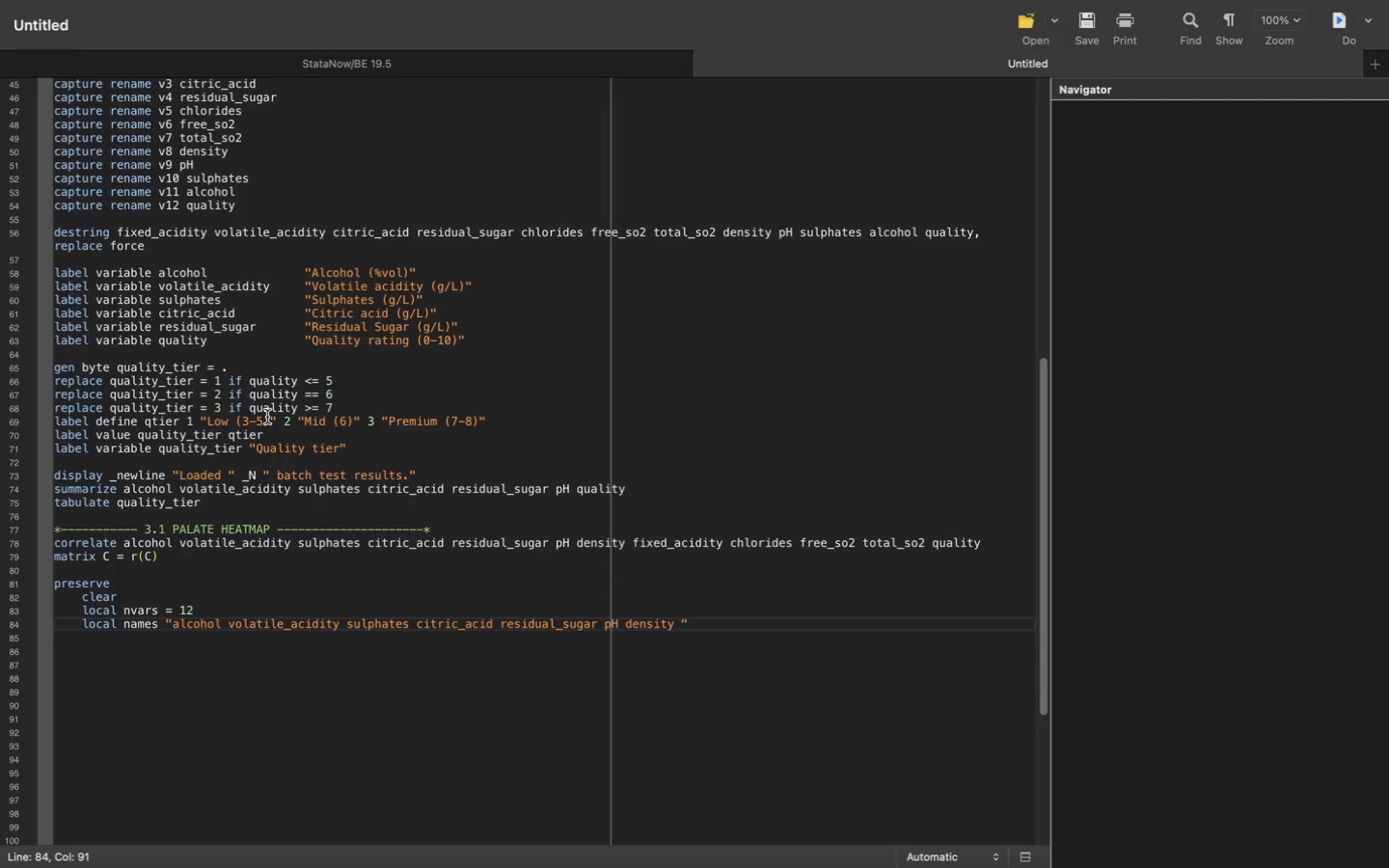 
wait(6.27)
 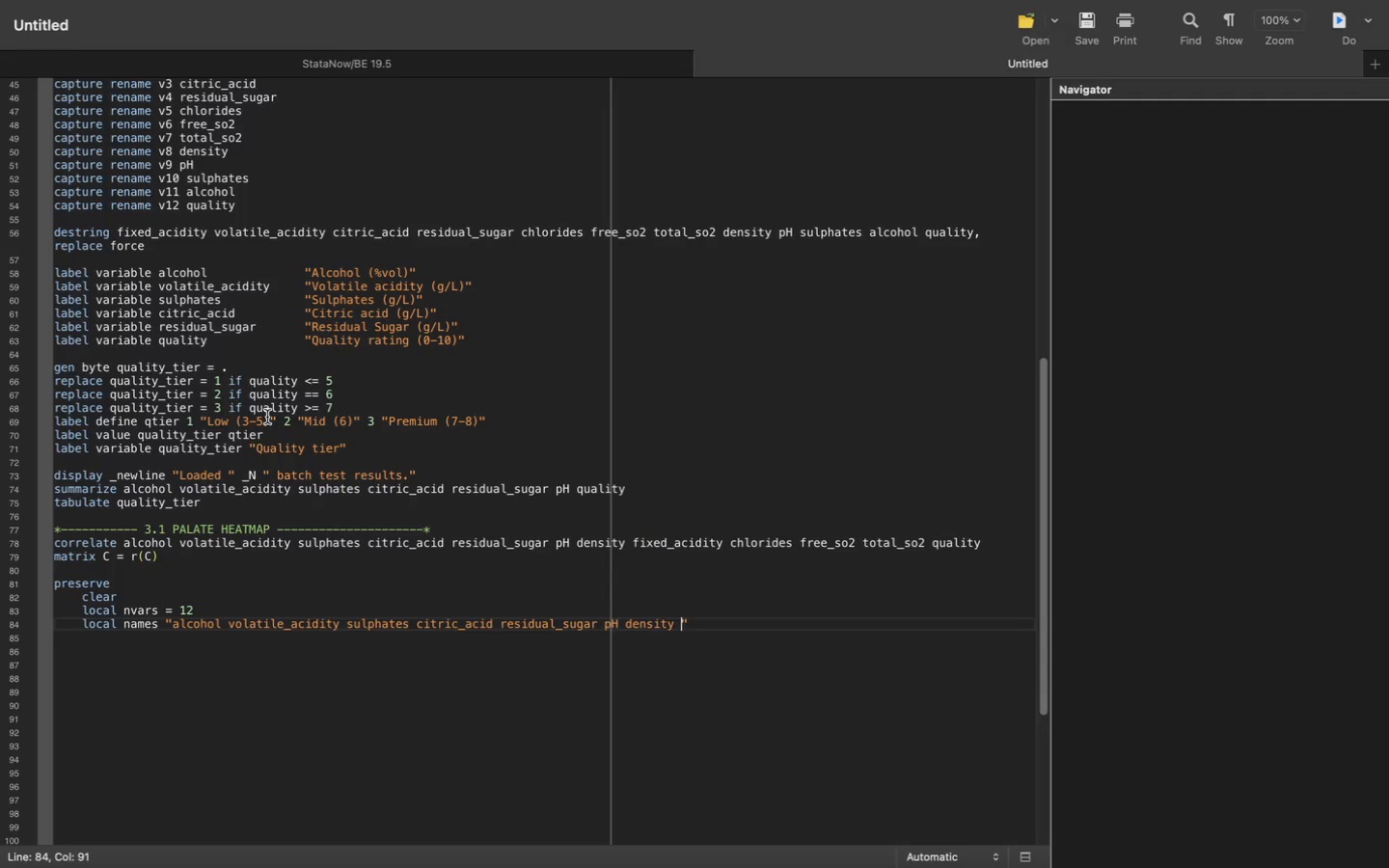 
scroll: coordinate [267, 417], scroll_direction: up, amount: 13.0
 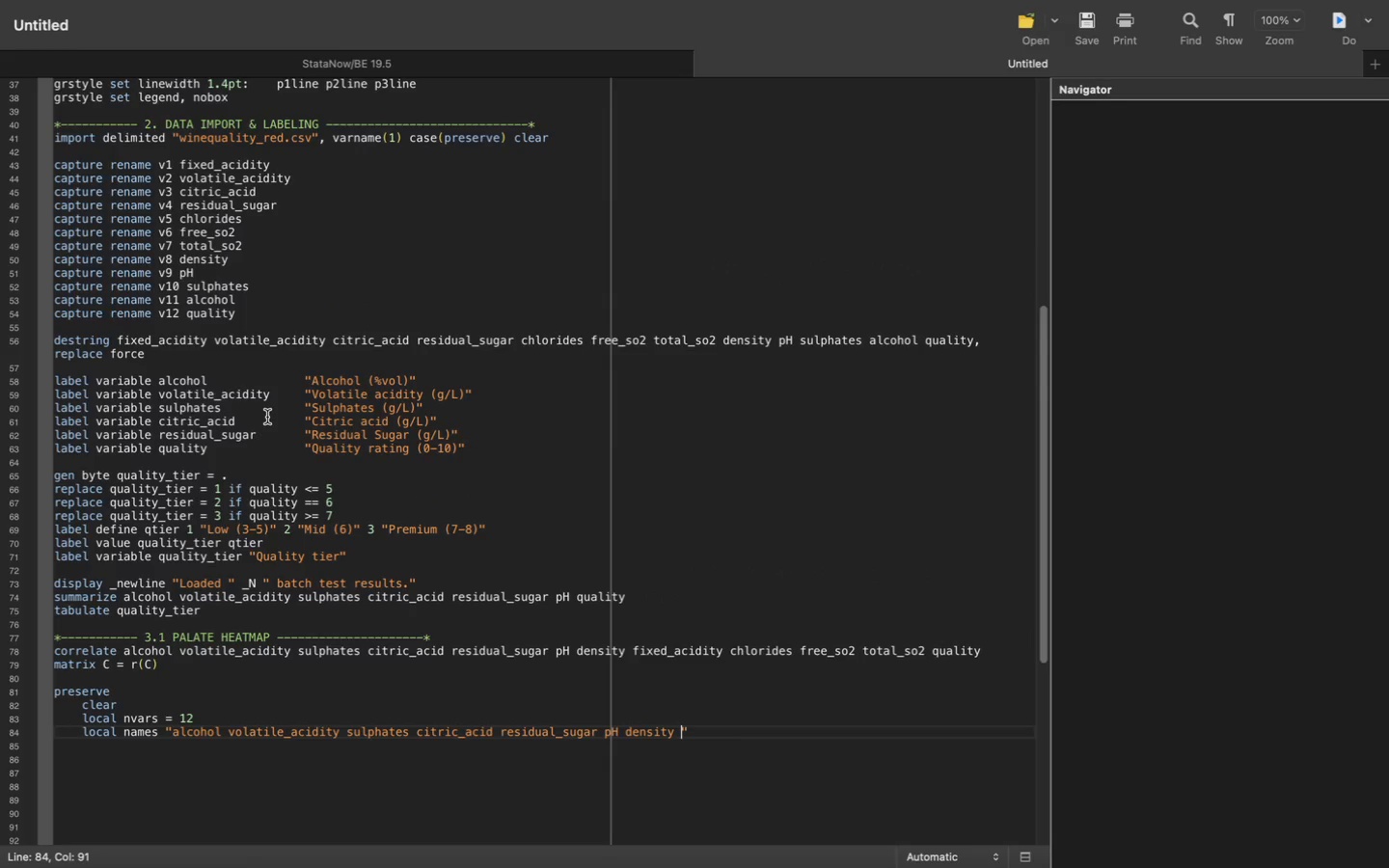 
scroll: coordinate [267, 417], scroll_direction: down, amount: 4.0
 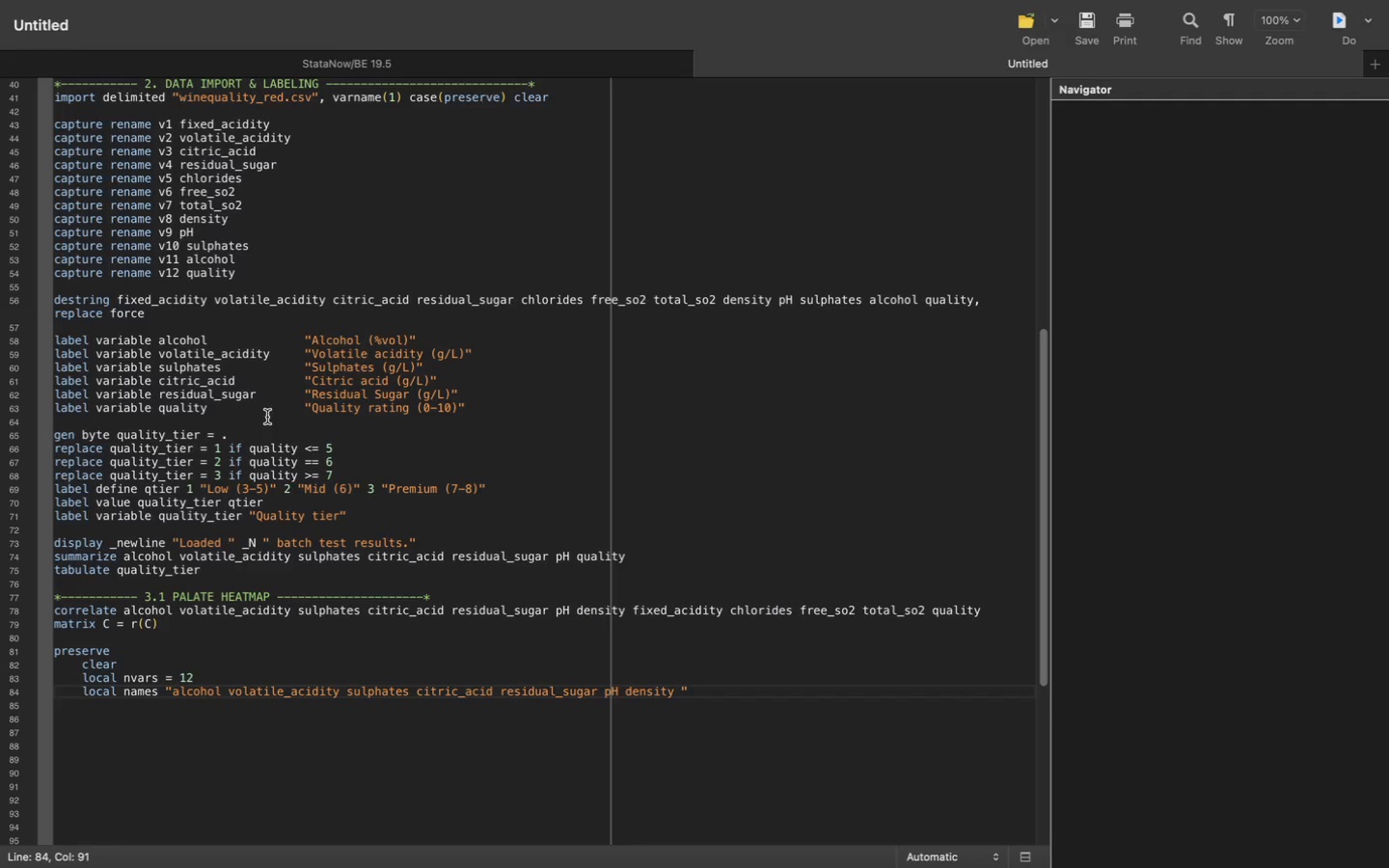 
wait(14.7)
 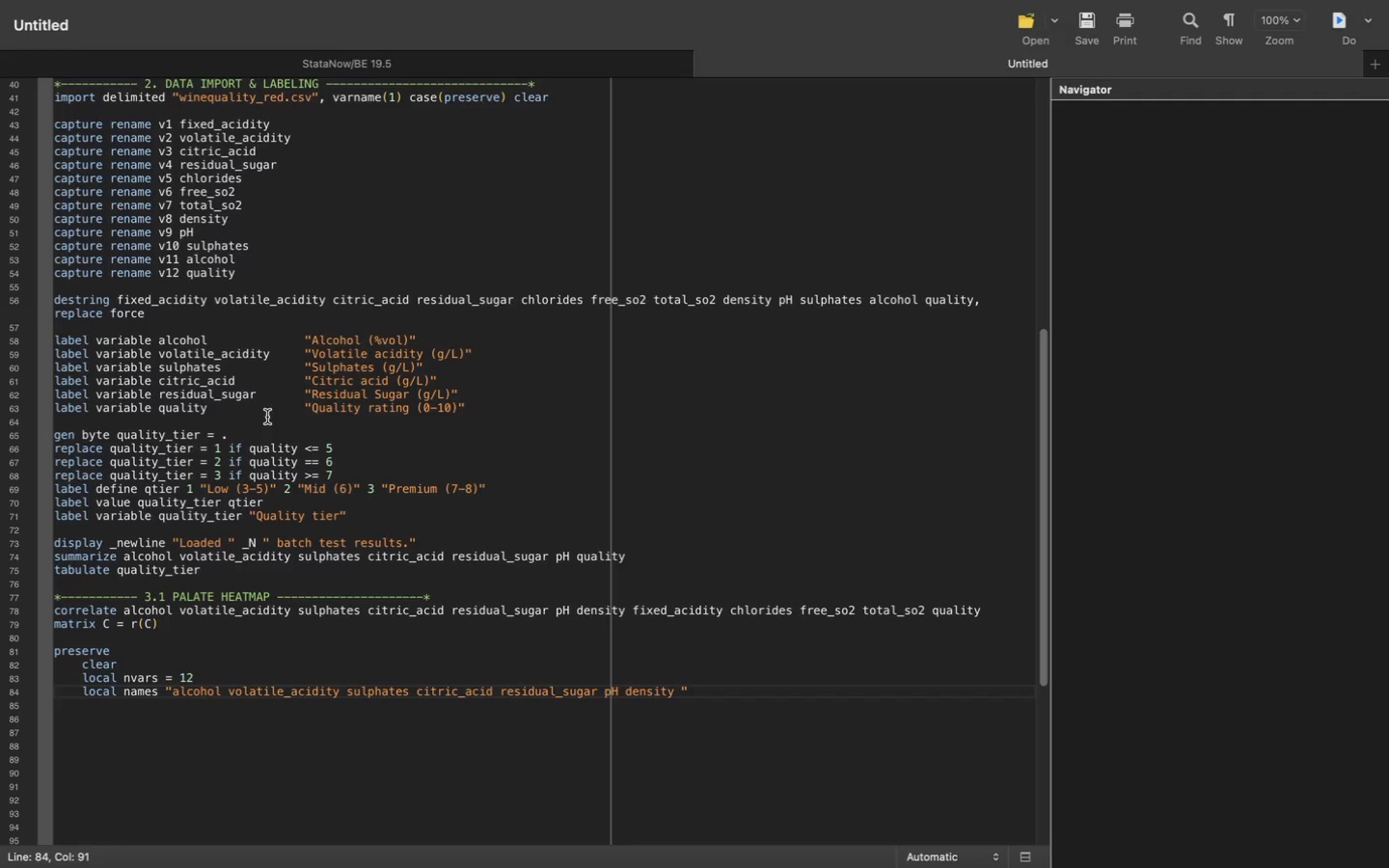 
type(fre)
 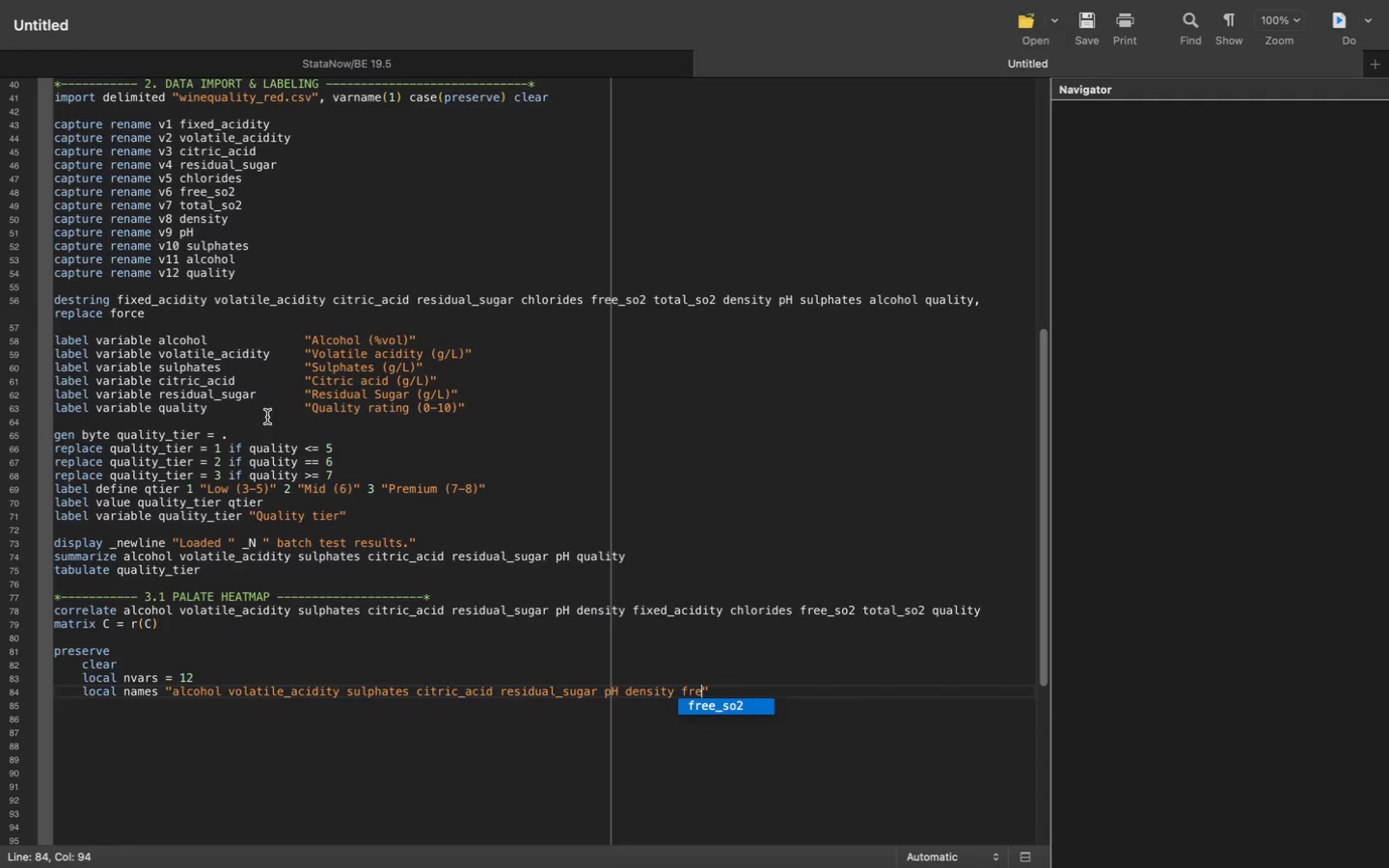 
key(Enter)
 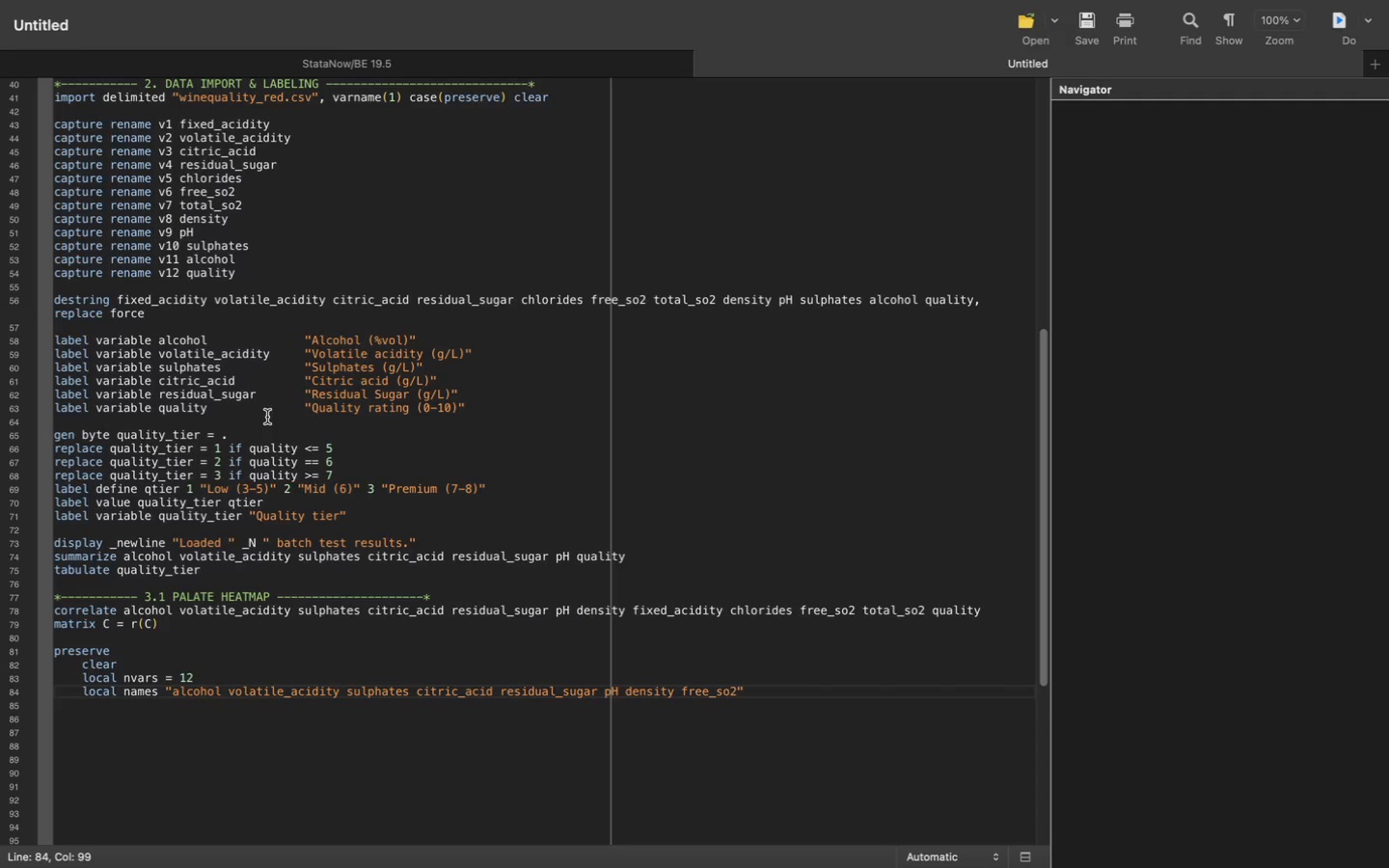 
type( tot)
 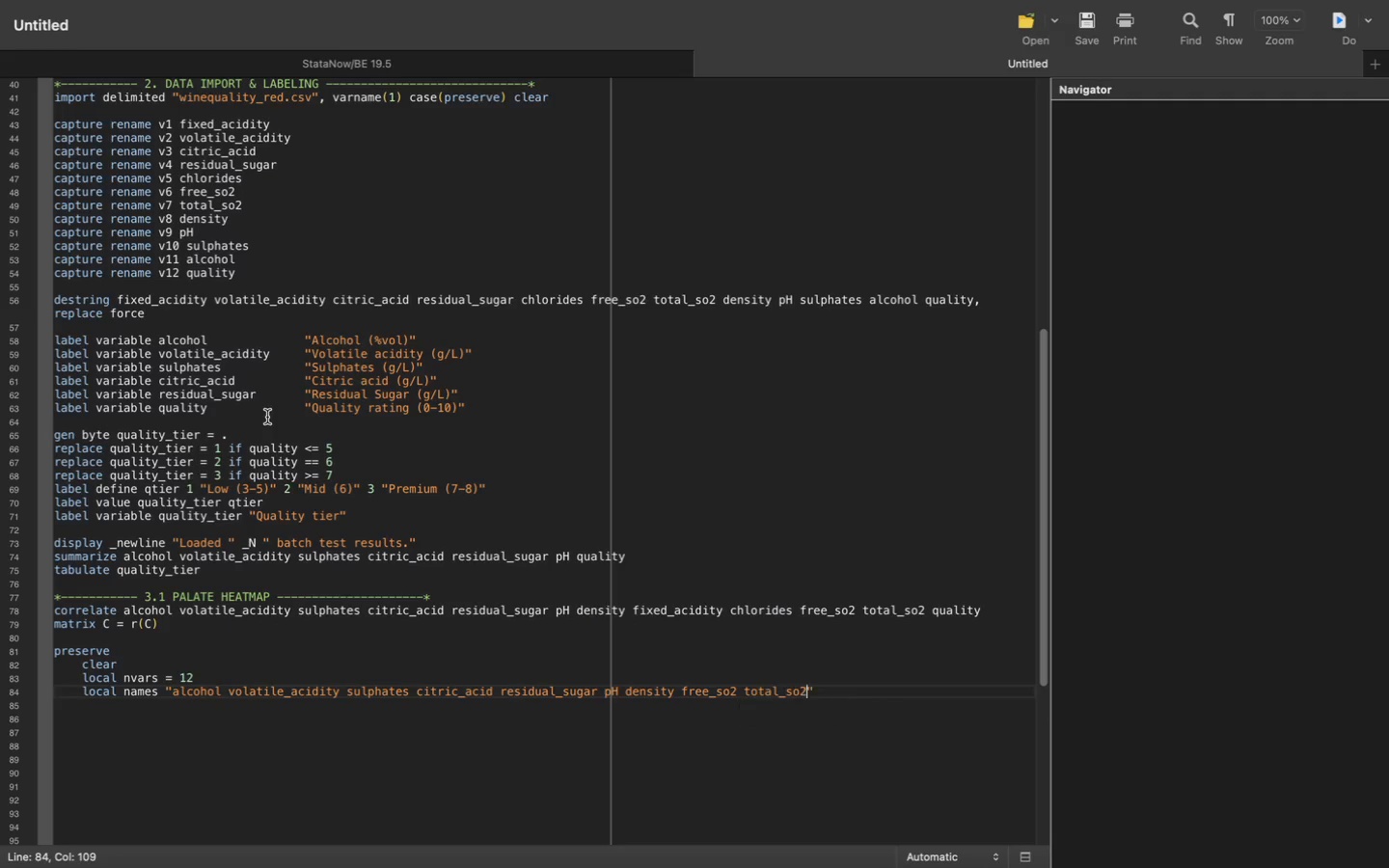 
key(Enter)
 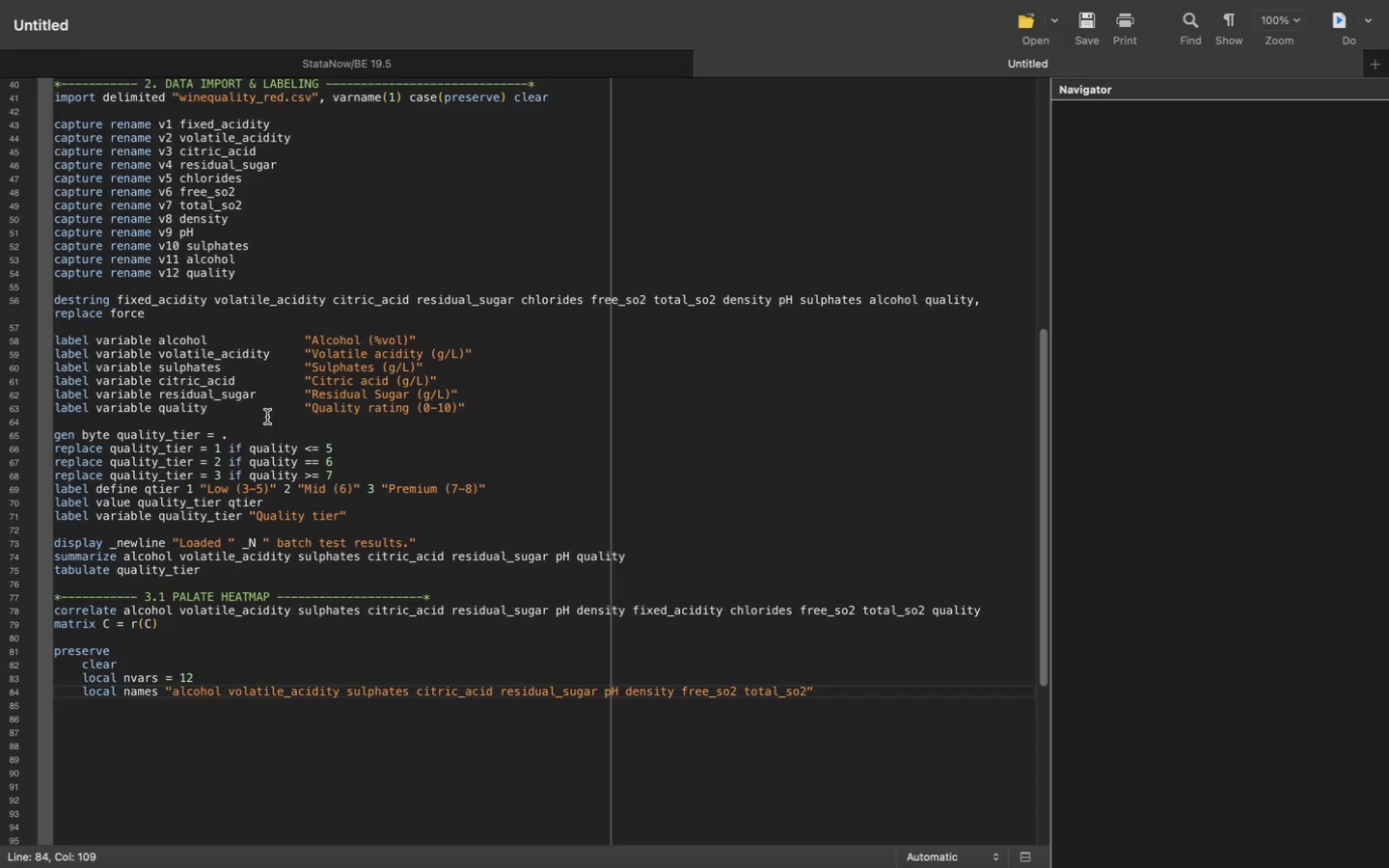 
type( qu)
 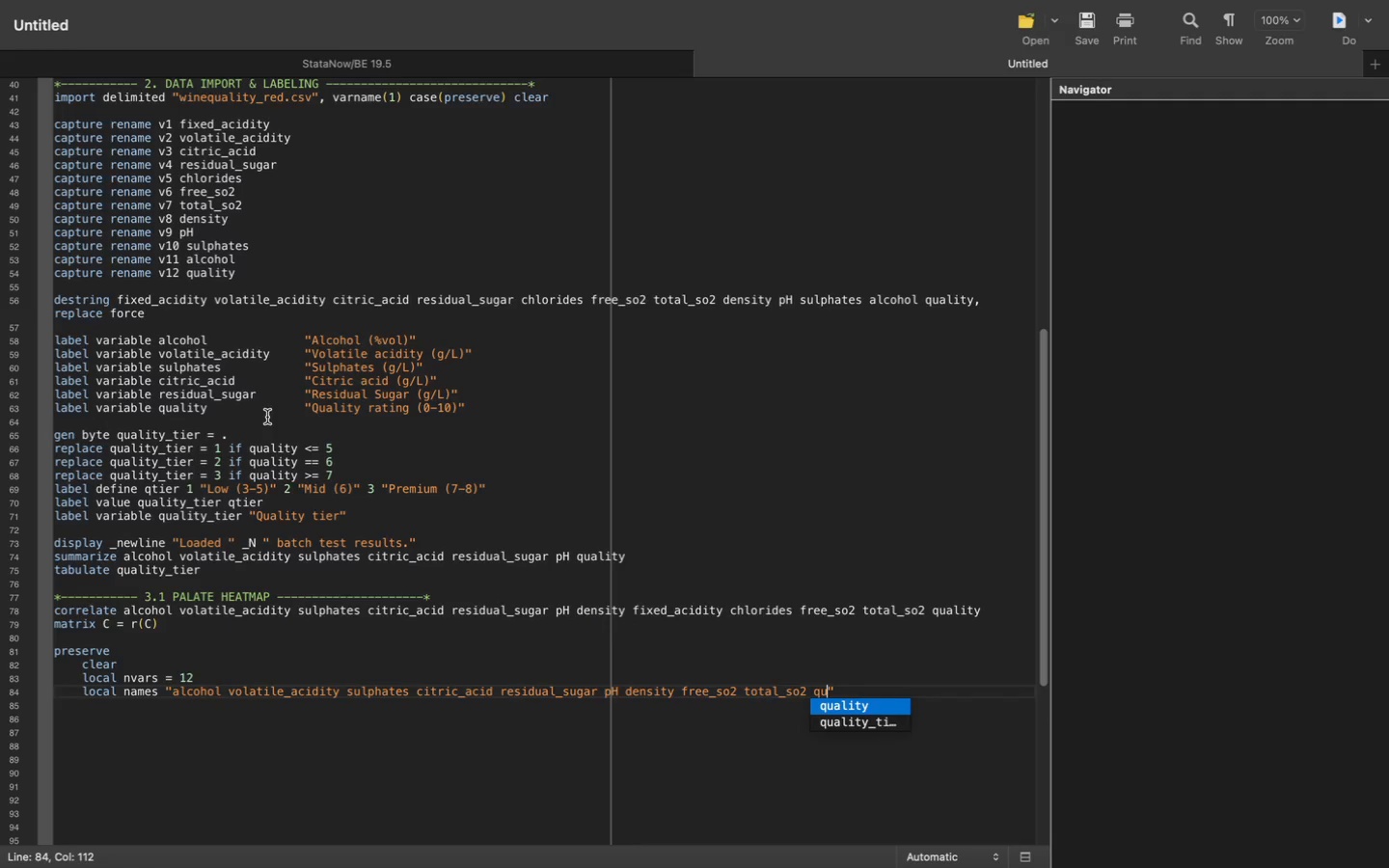 
key(Enter)
 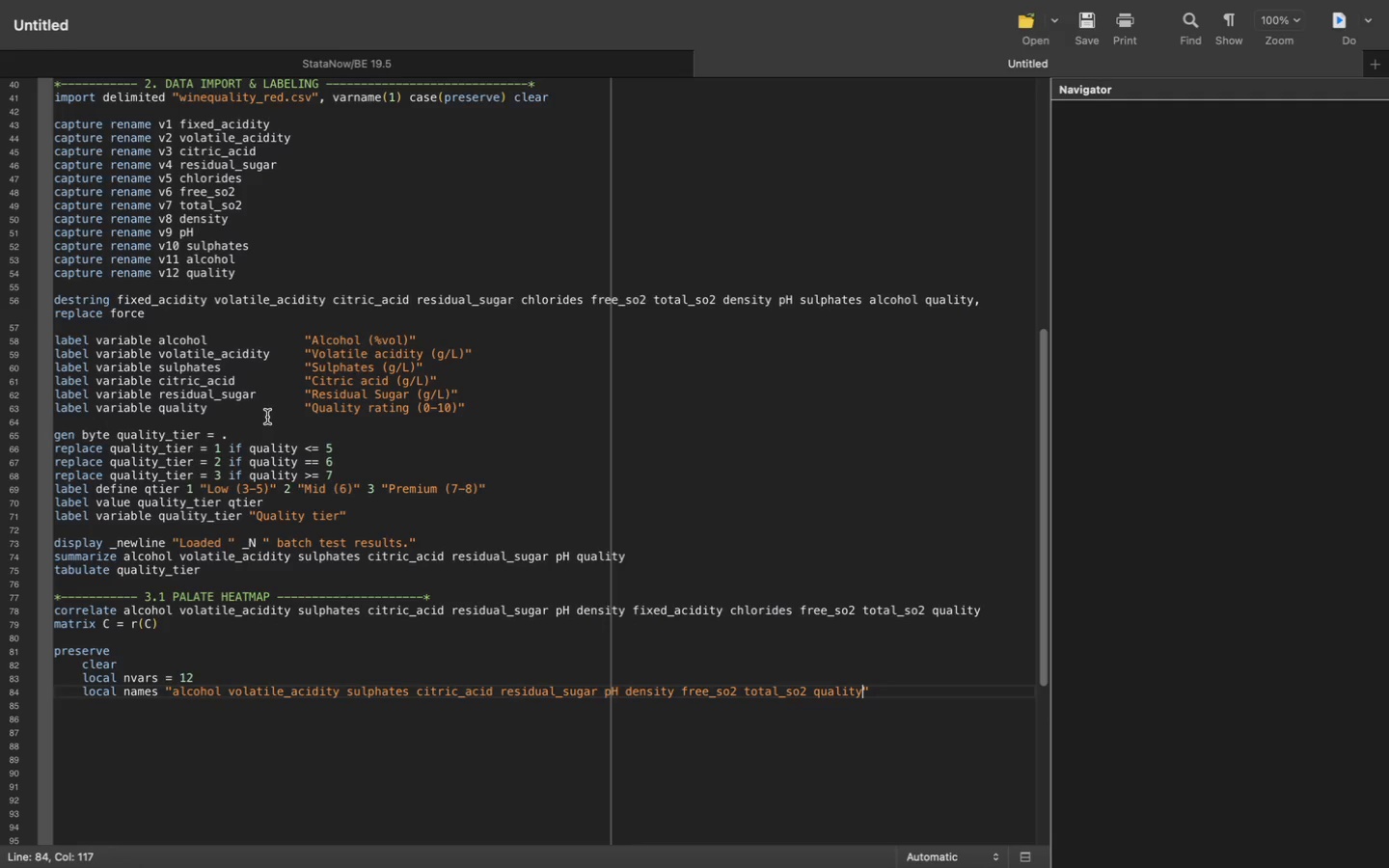 
wait(8.06)
 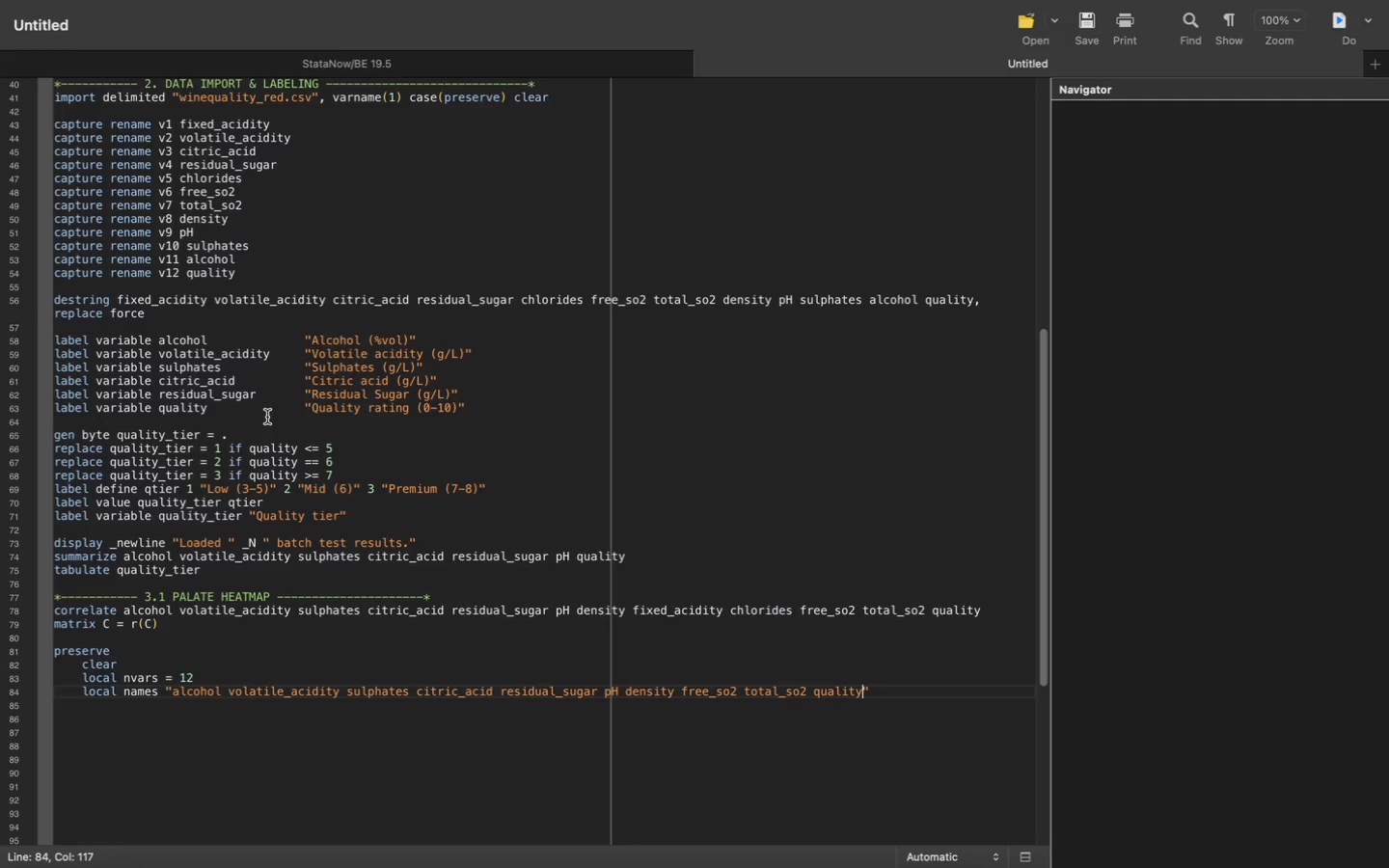 
key(Meta+Z)
 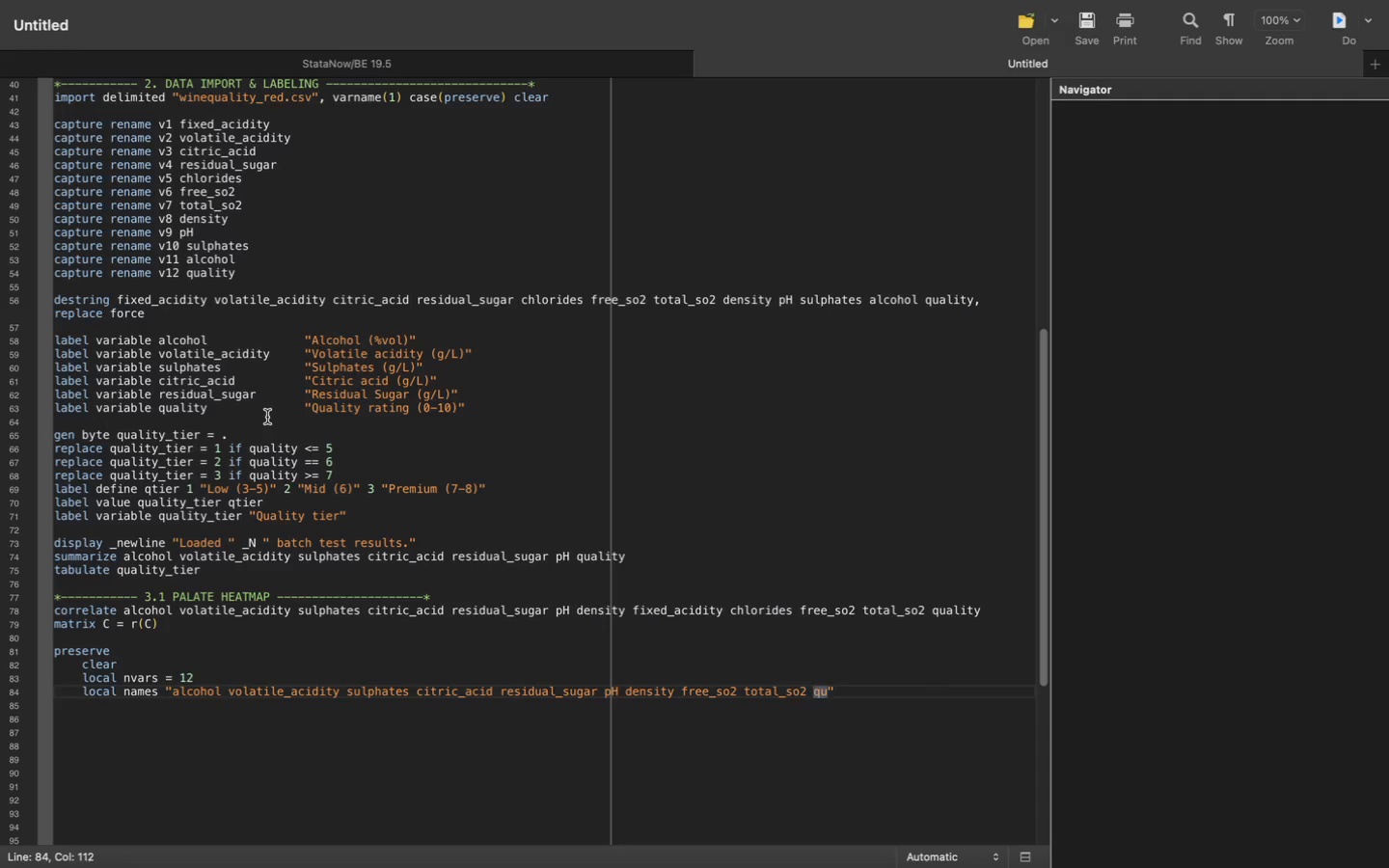 
key(Meta+CommandLeft)
 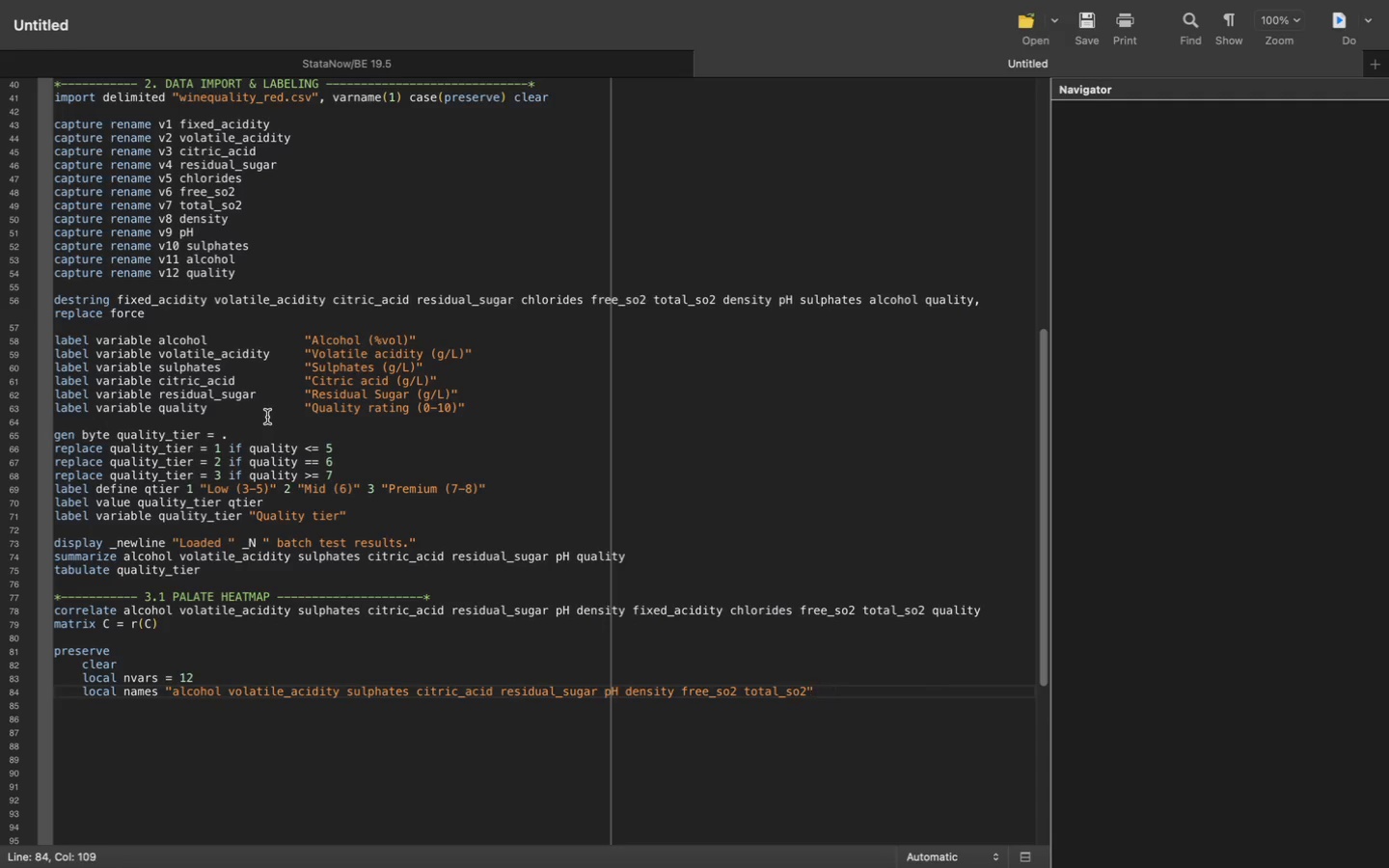 
key(Meta+Z)
 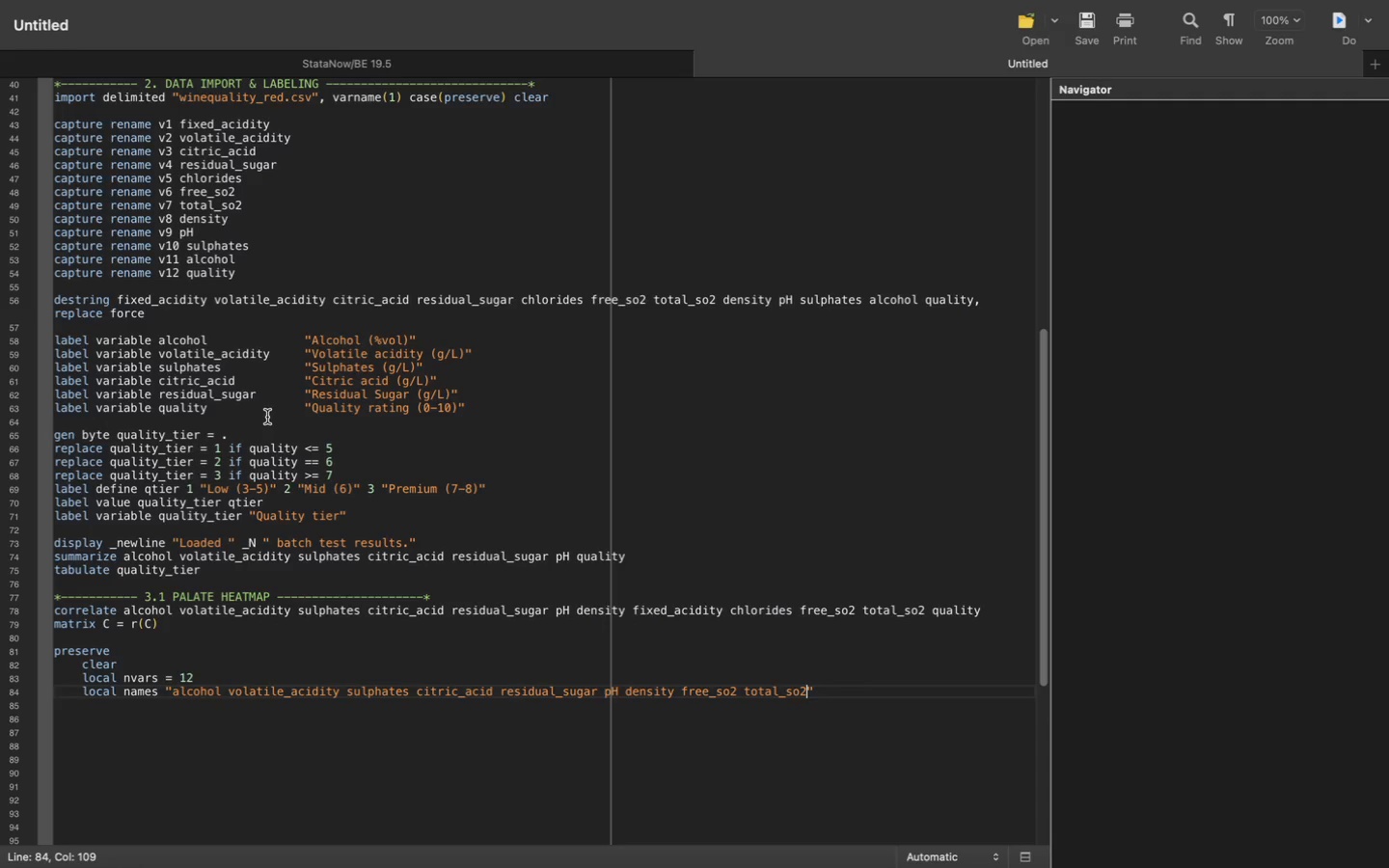 
key(Meta+Z)
 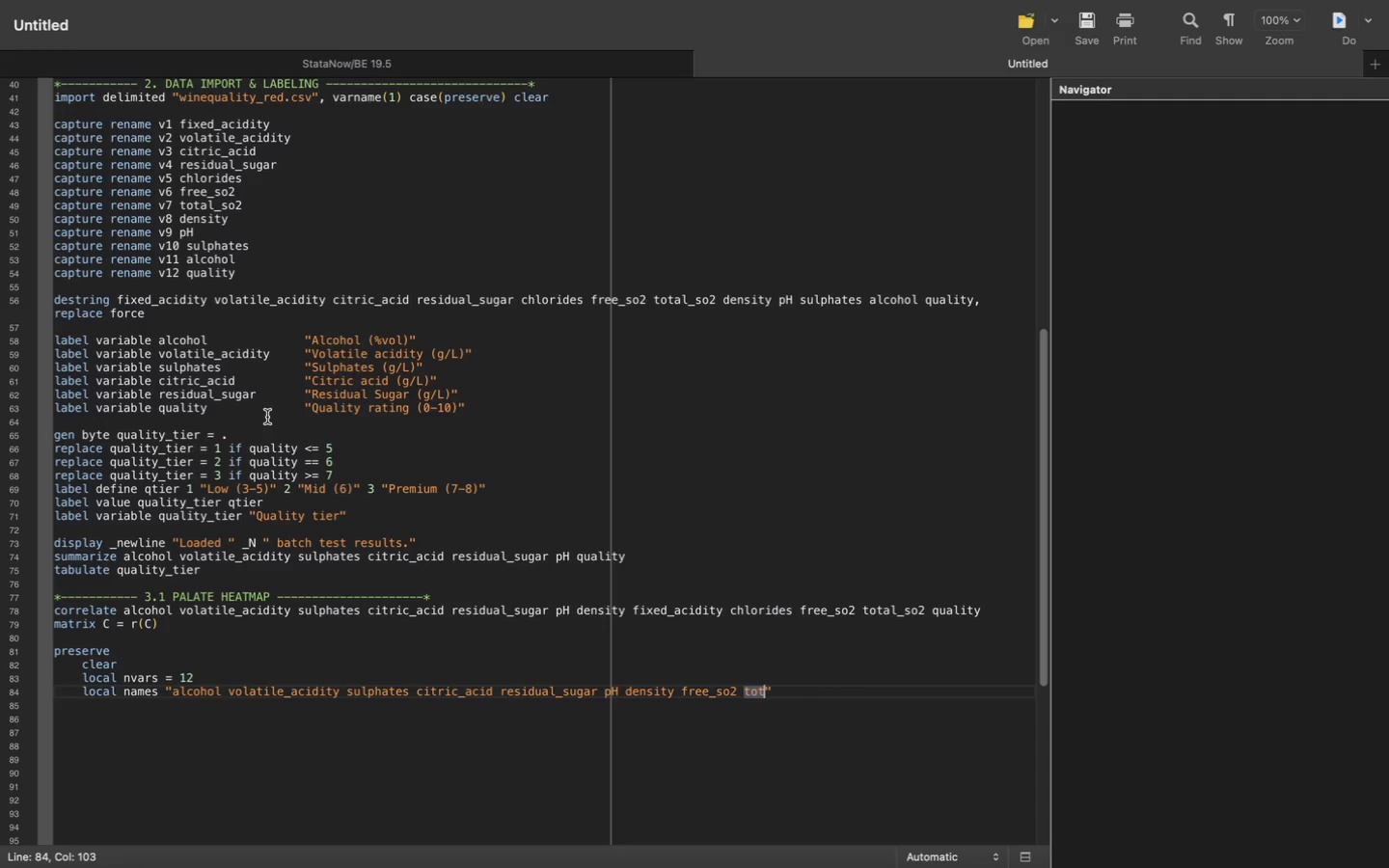 
key(Meta+Z)
 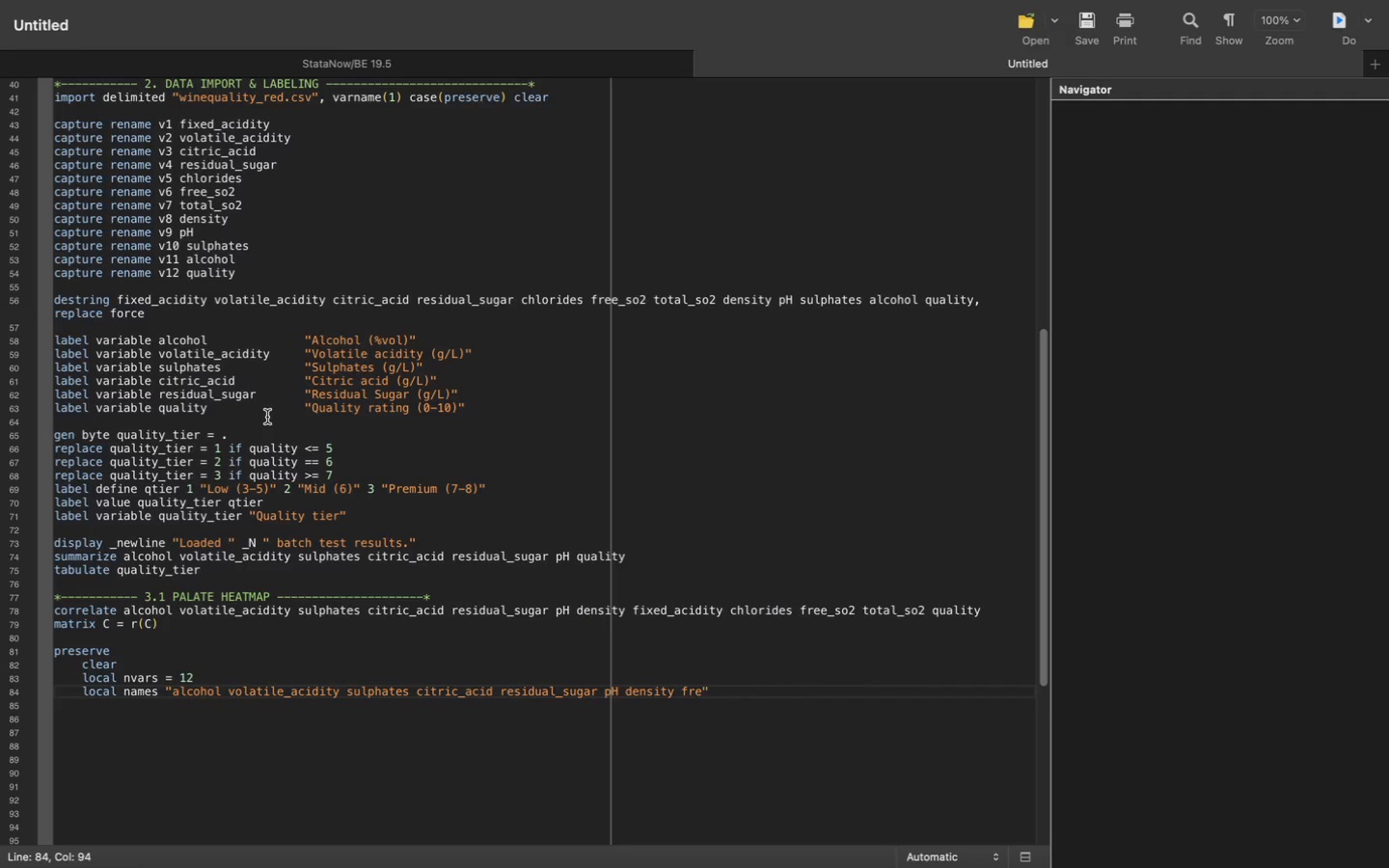 
key(Meta+Z)
 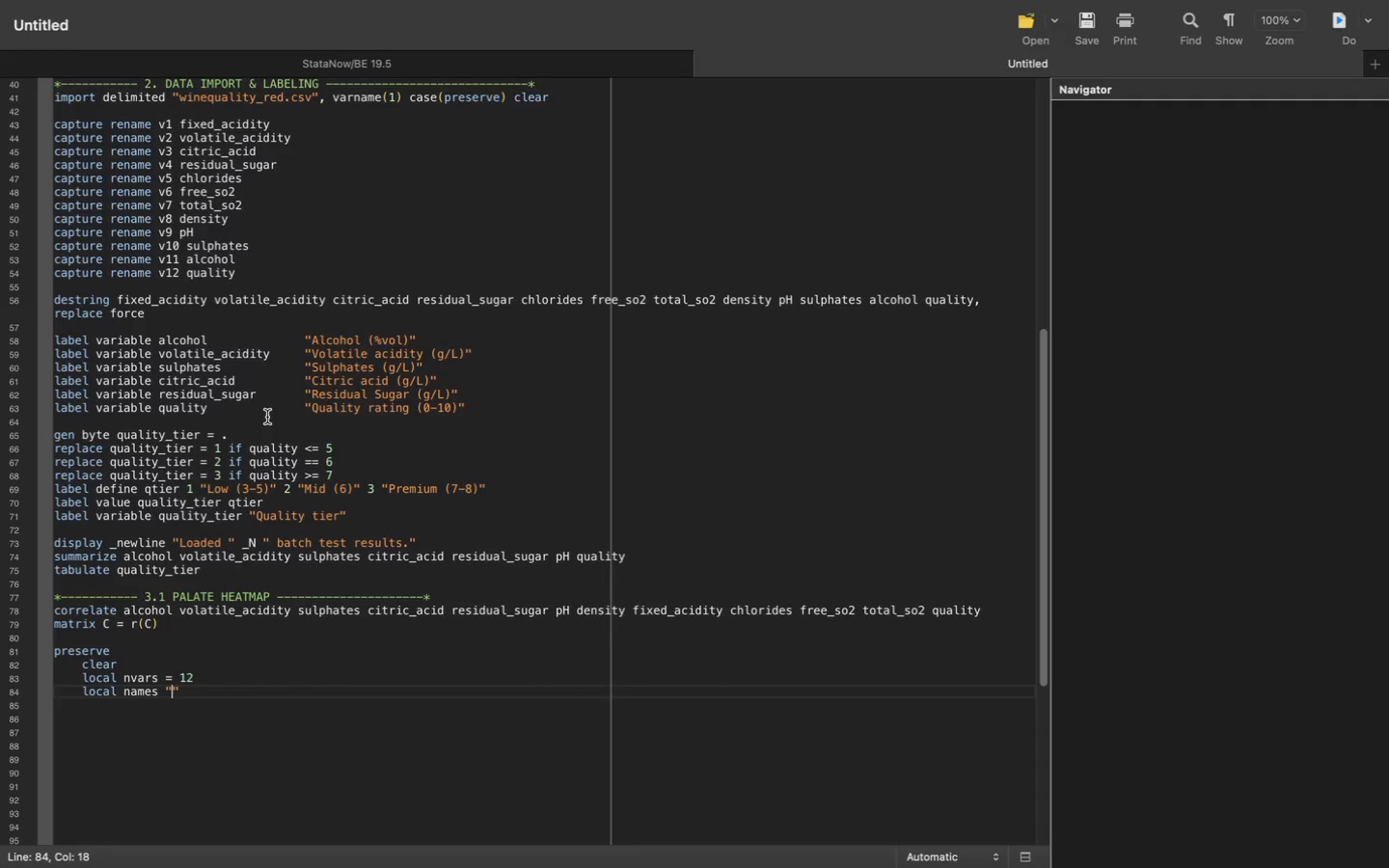 
key(Meta+Z)
 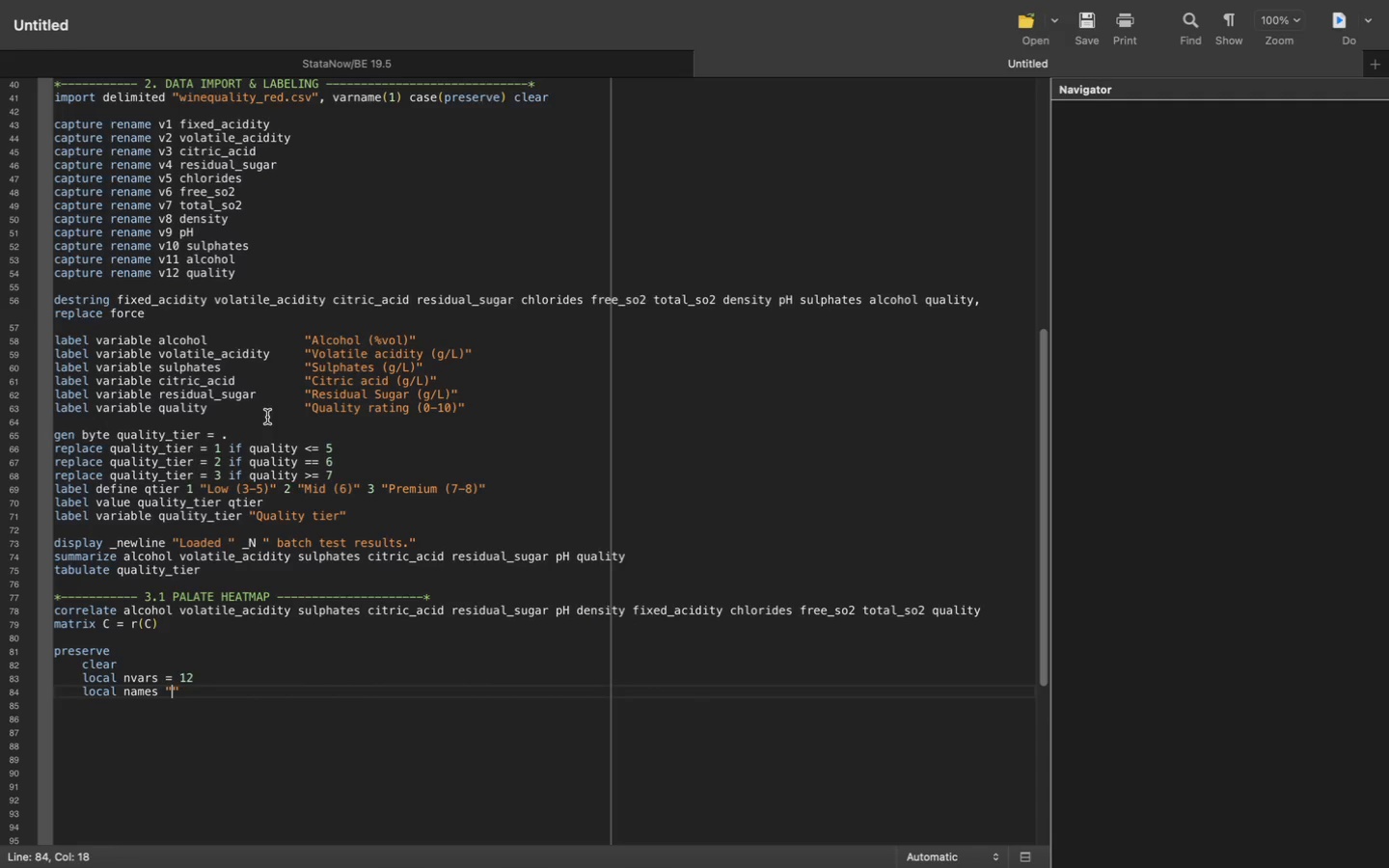 
key(Meta+Shift+Z)
 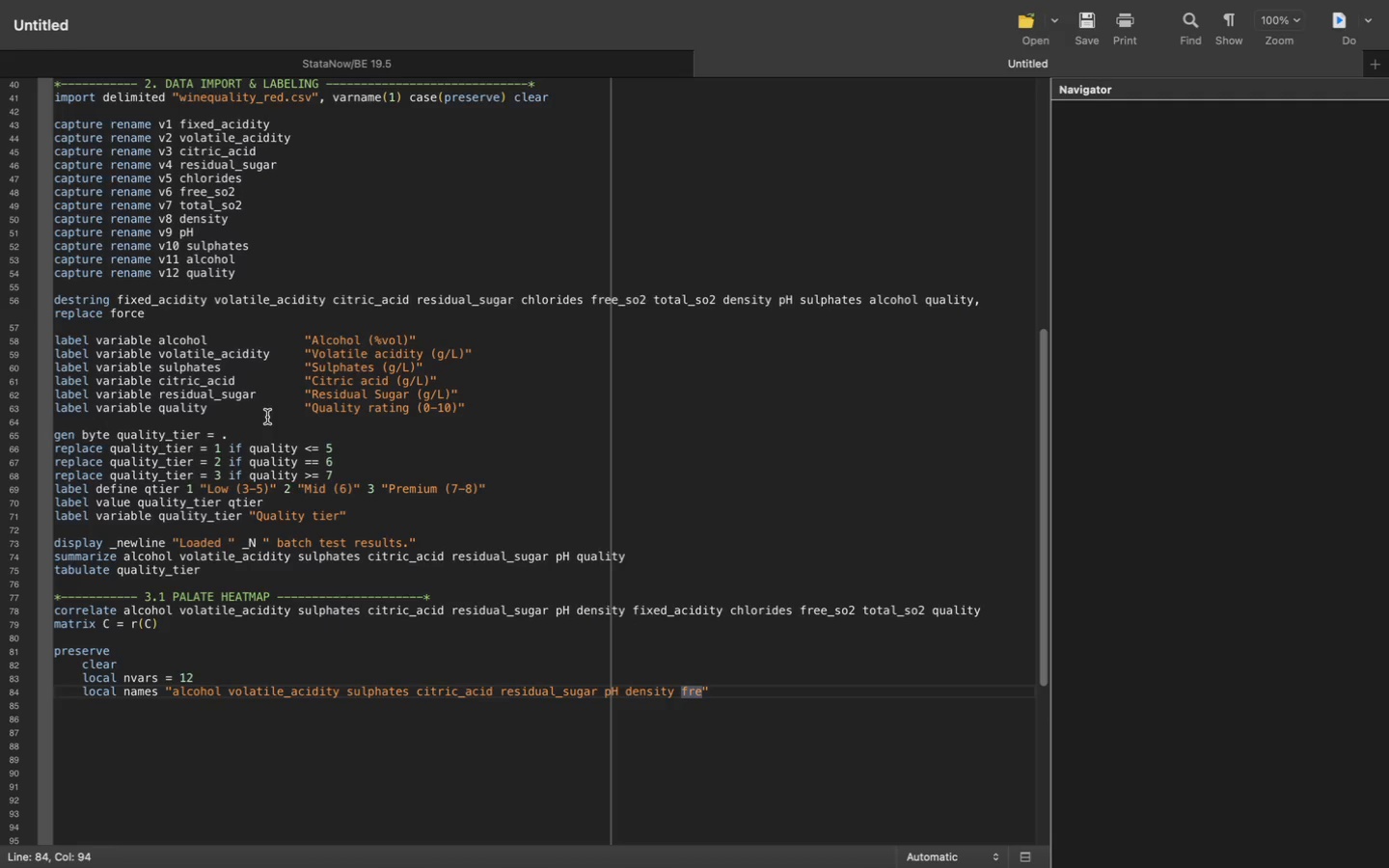 
key(Backspace)
 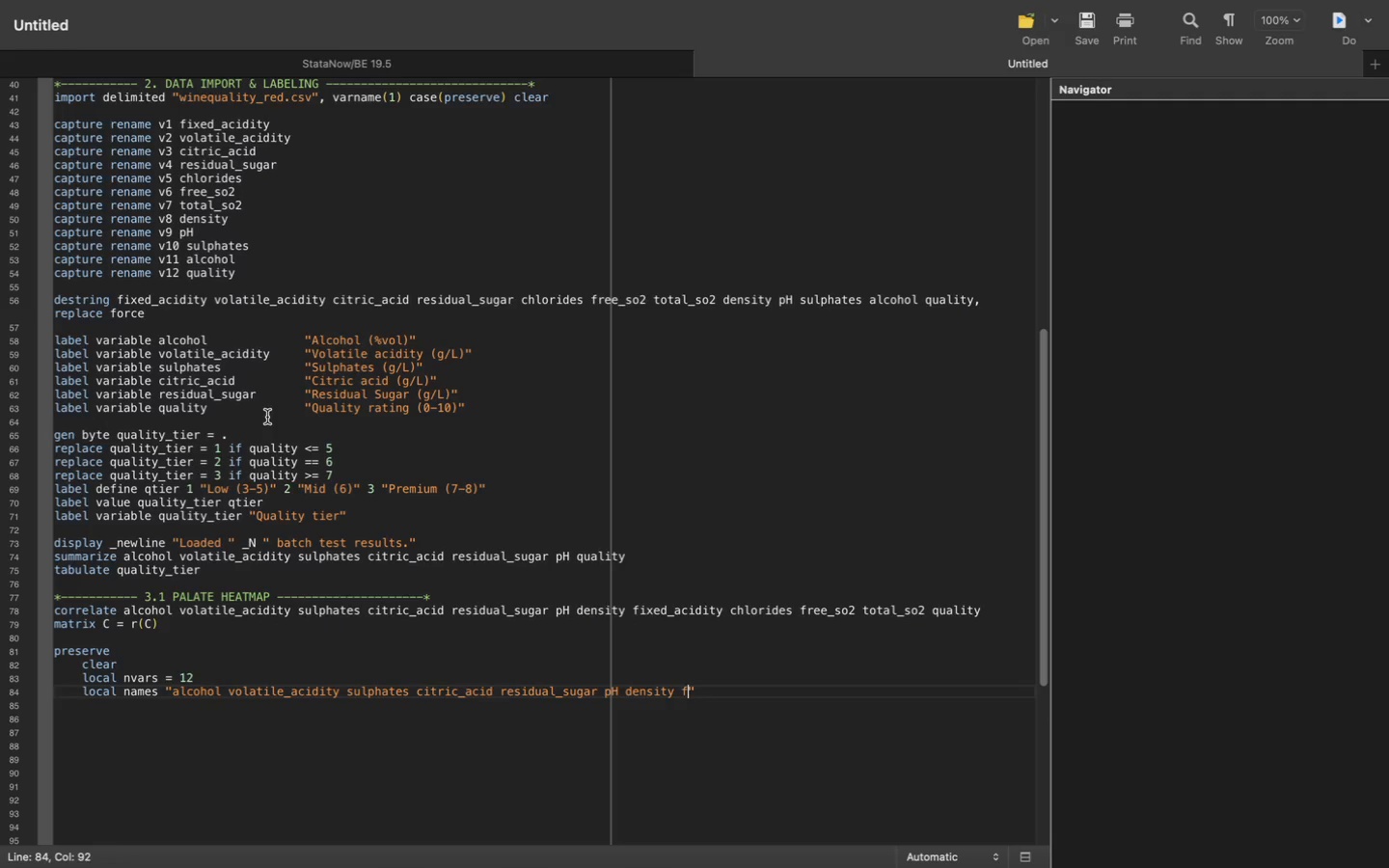 
key(Backspace)
 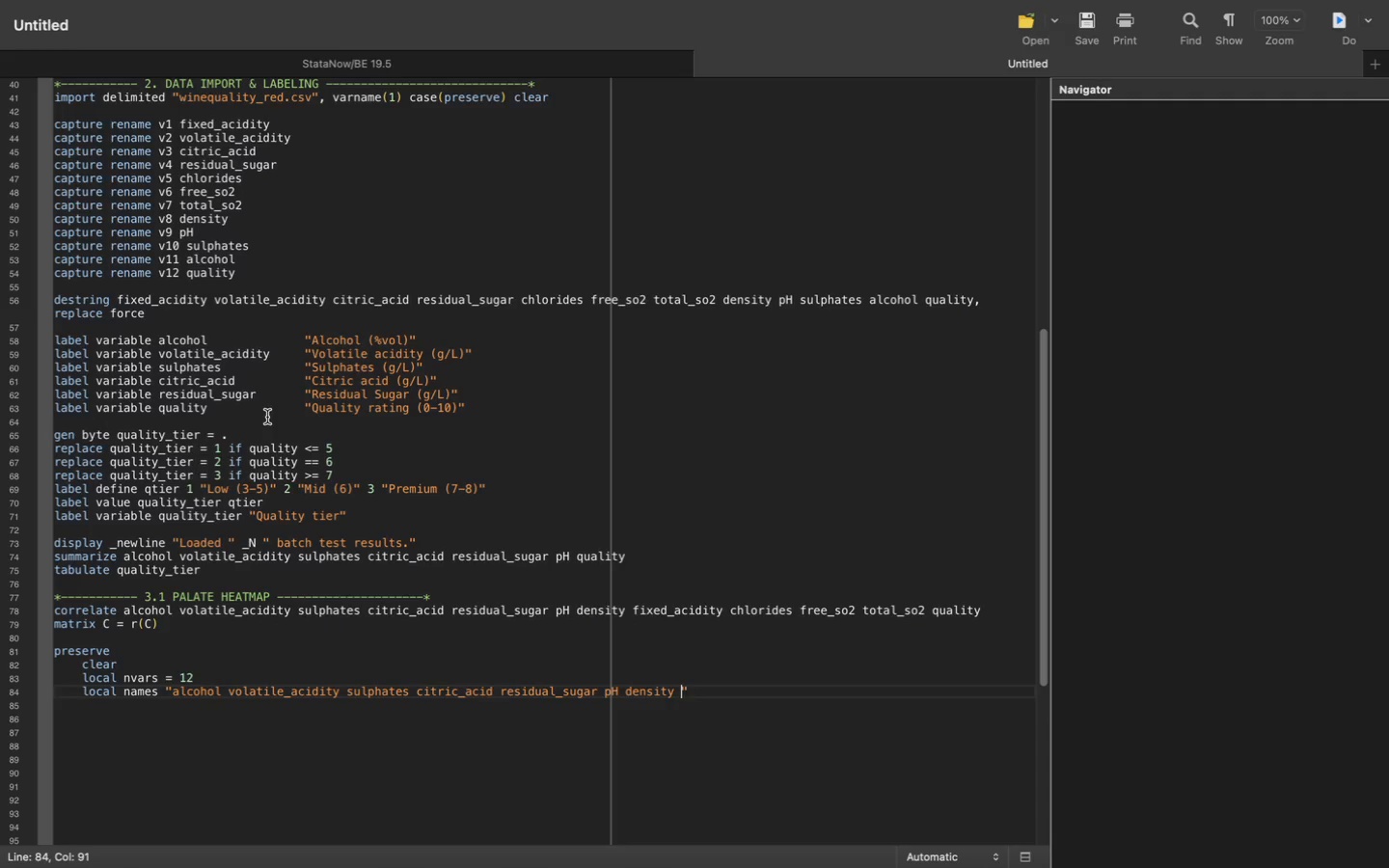 
key(Backspace)
 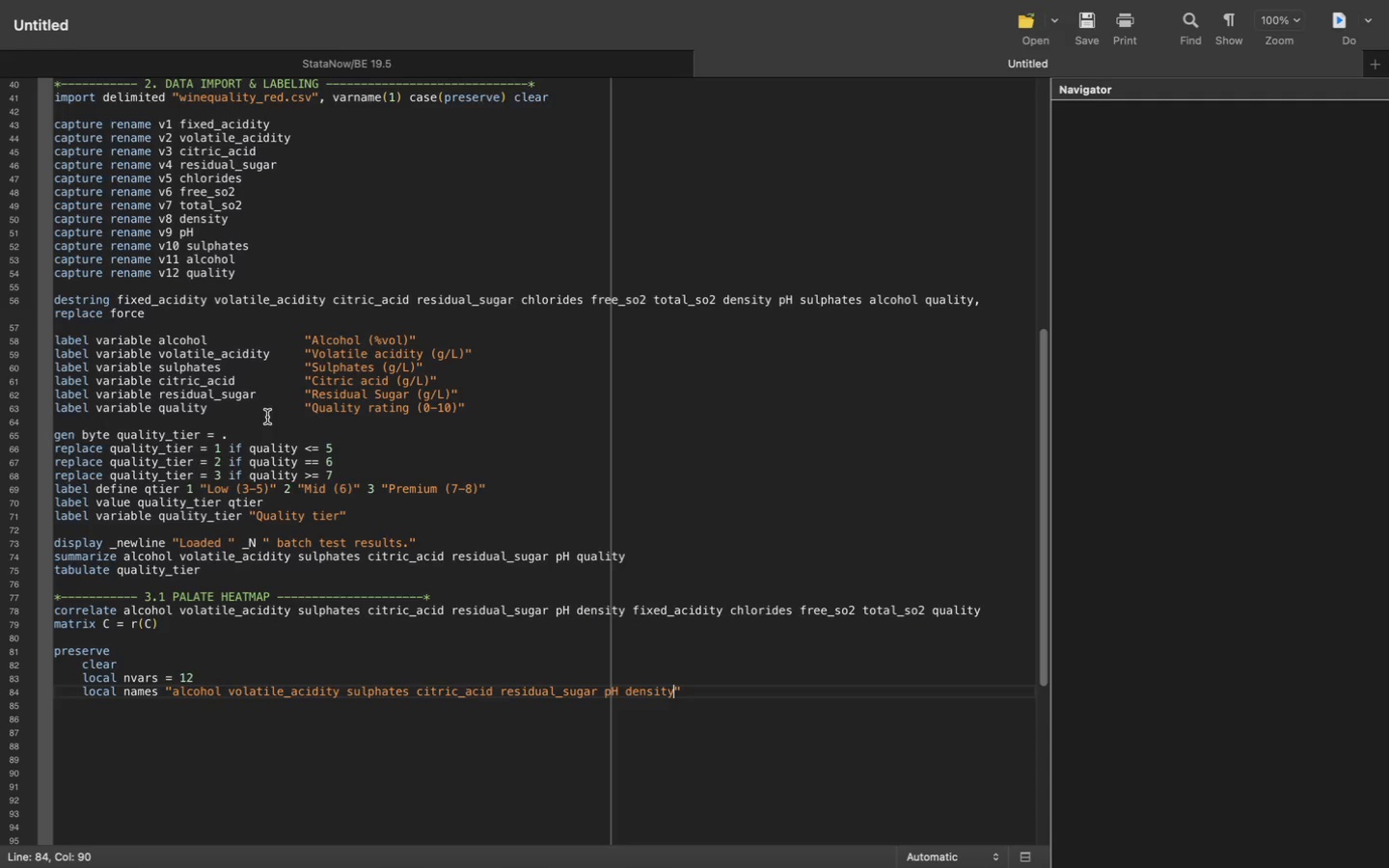 
key(Backspace)
 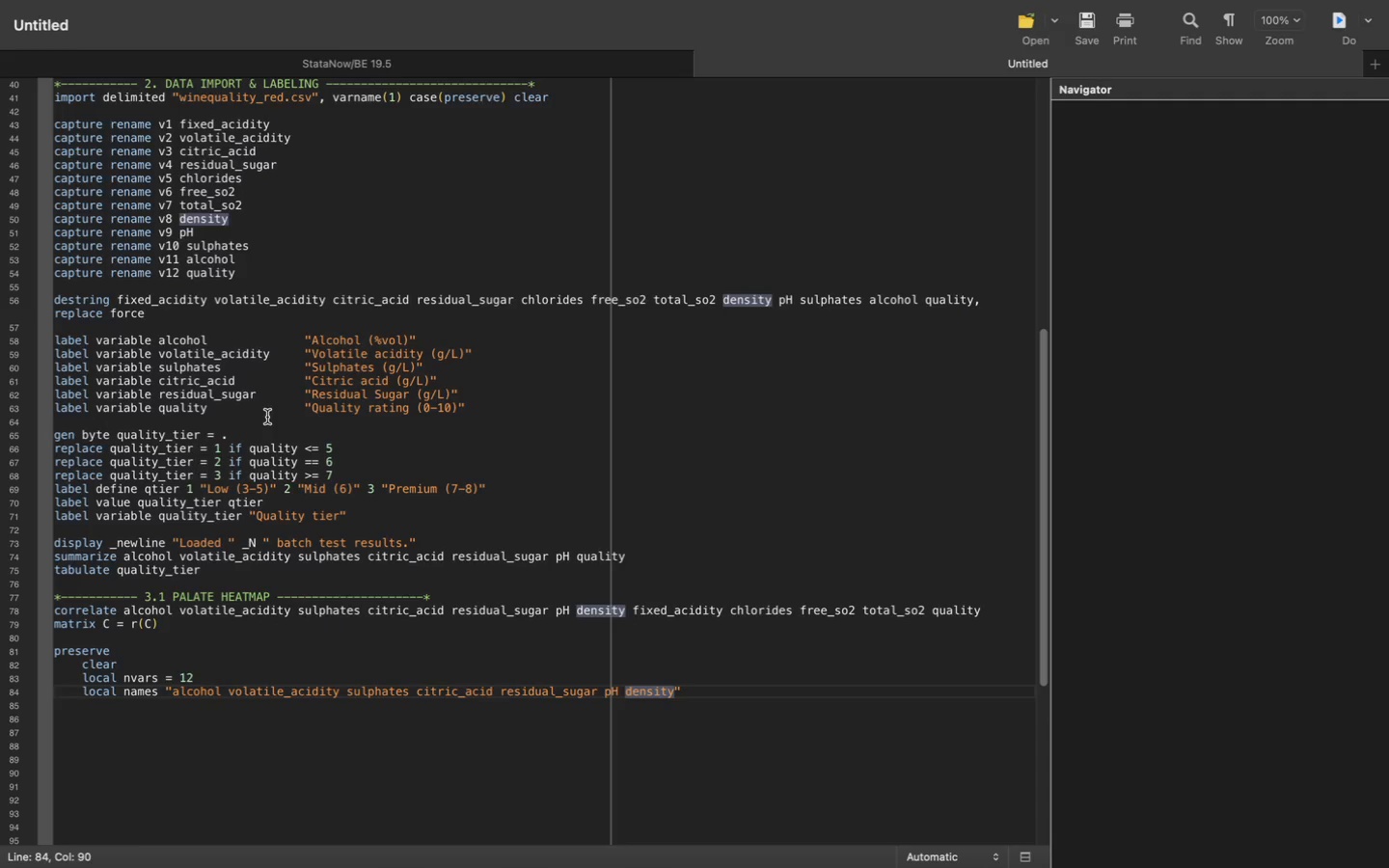 
key(ArrowDown)
 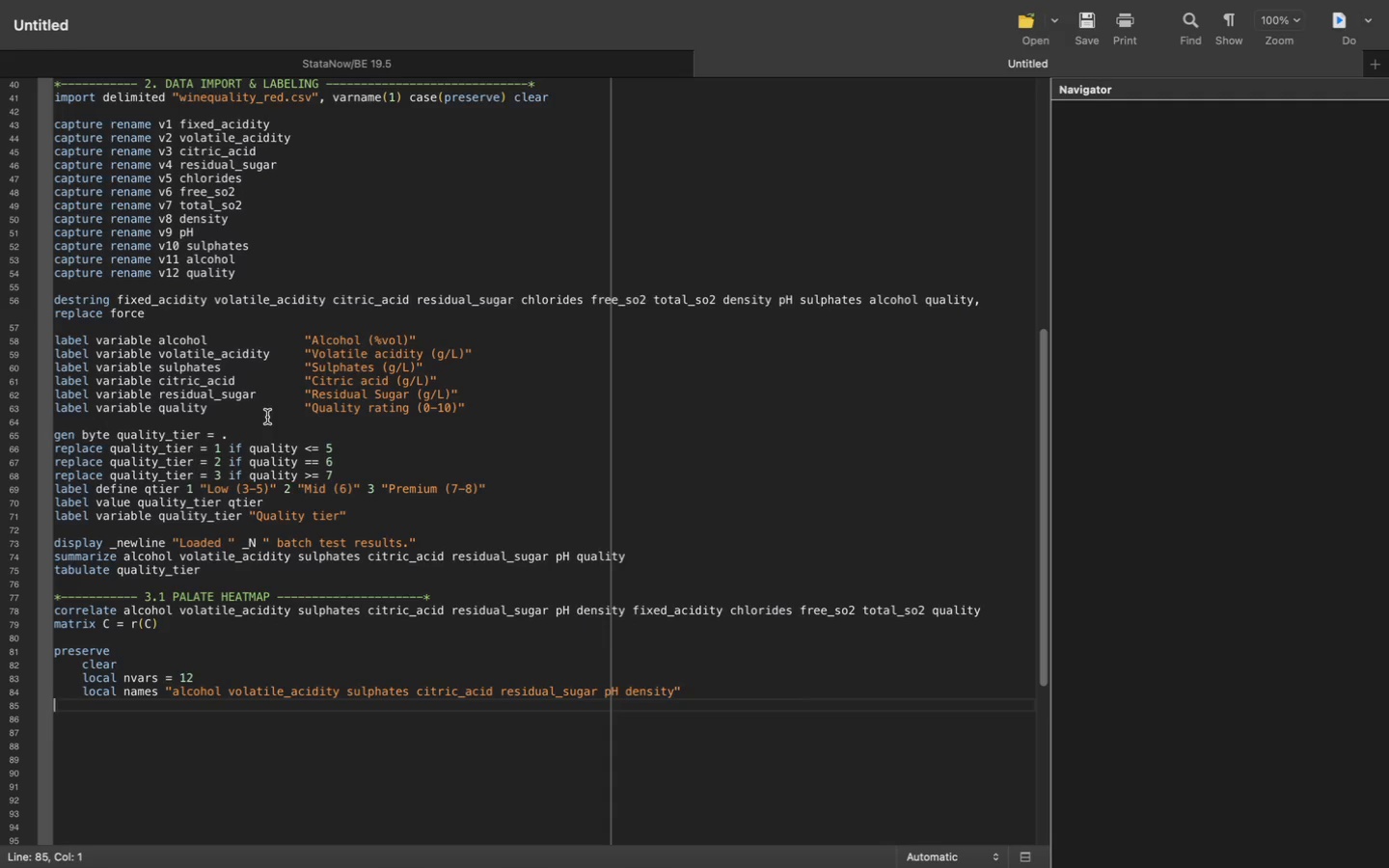 
key(ArrowLeft)
 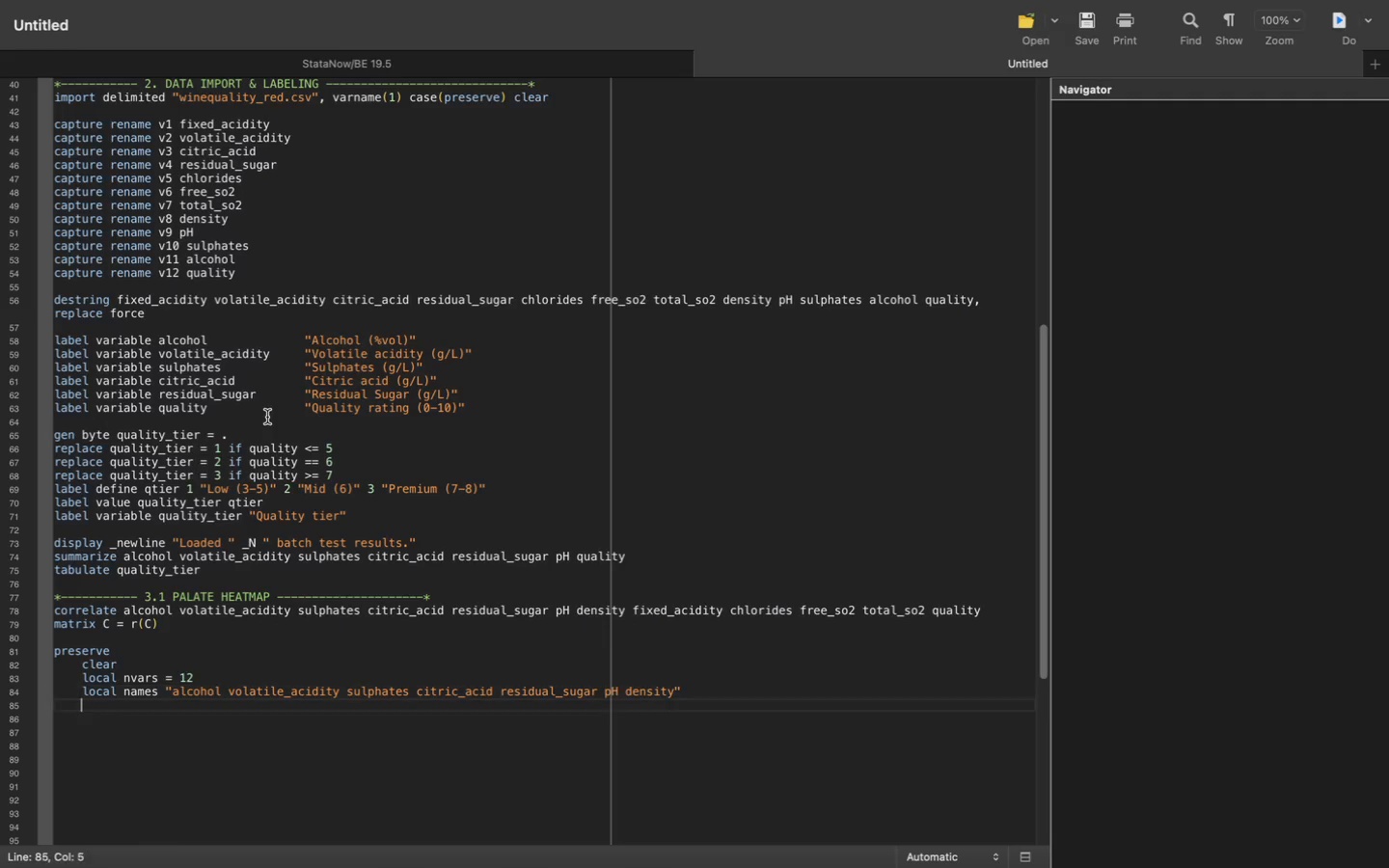 
key(Enter)
 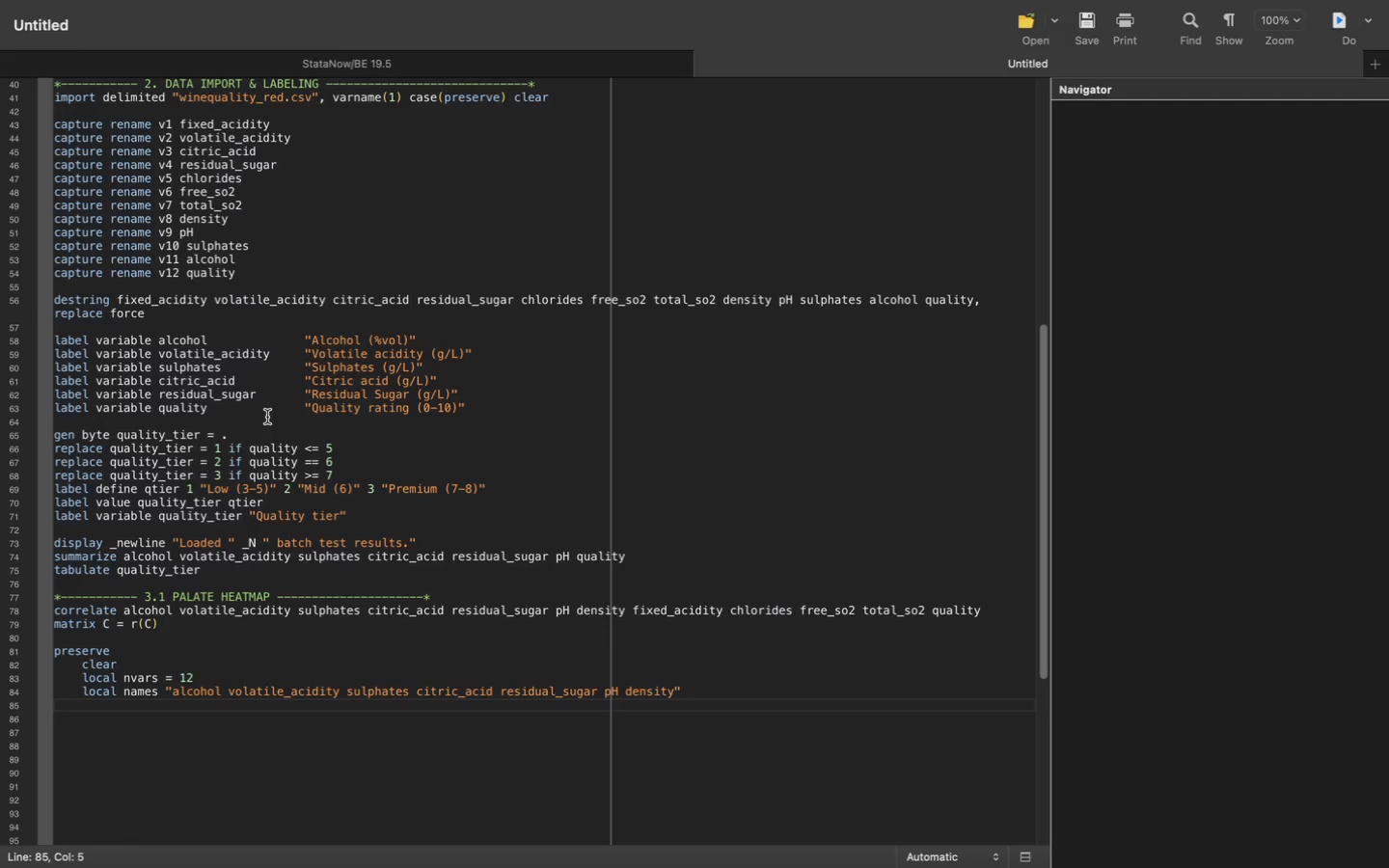 
type(l)
key(Backspace)
type(set obs )
 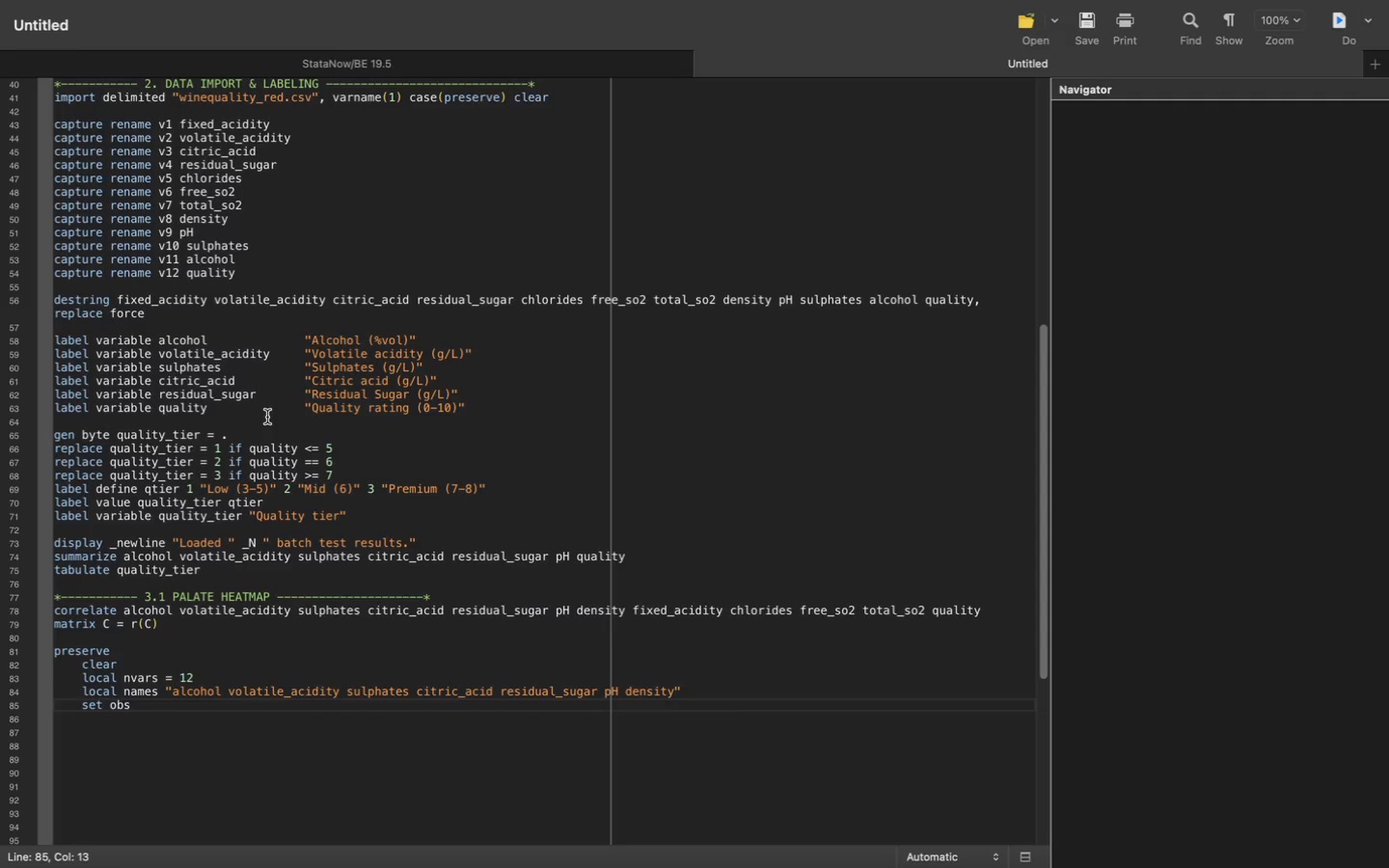 
wait(8.42)
 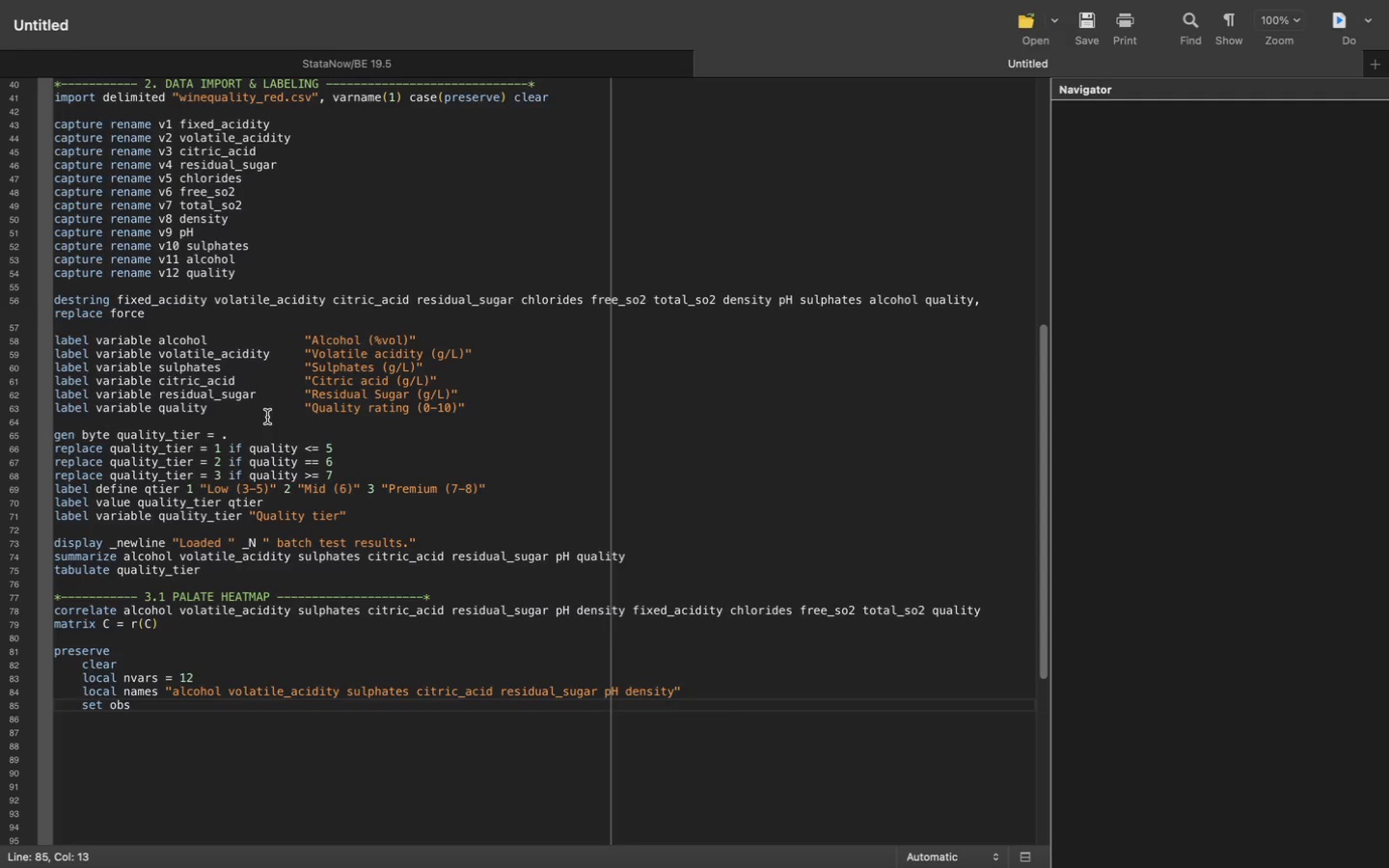 
key(Backquote)
 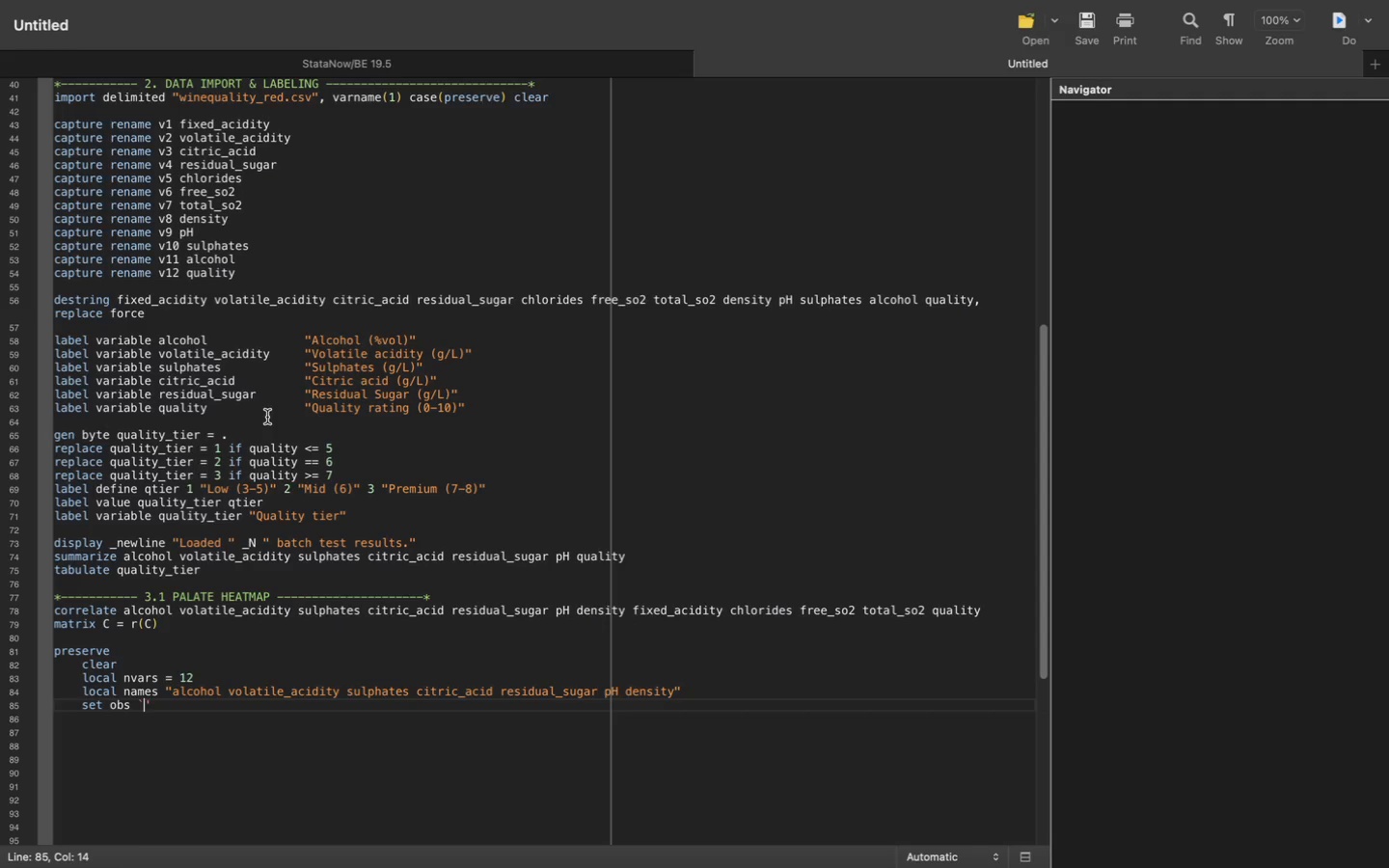 
key(Equal)
 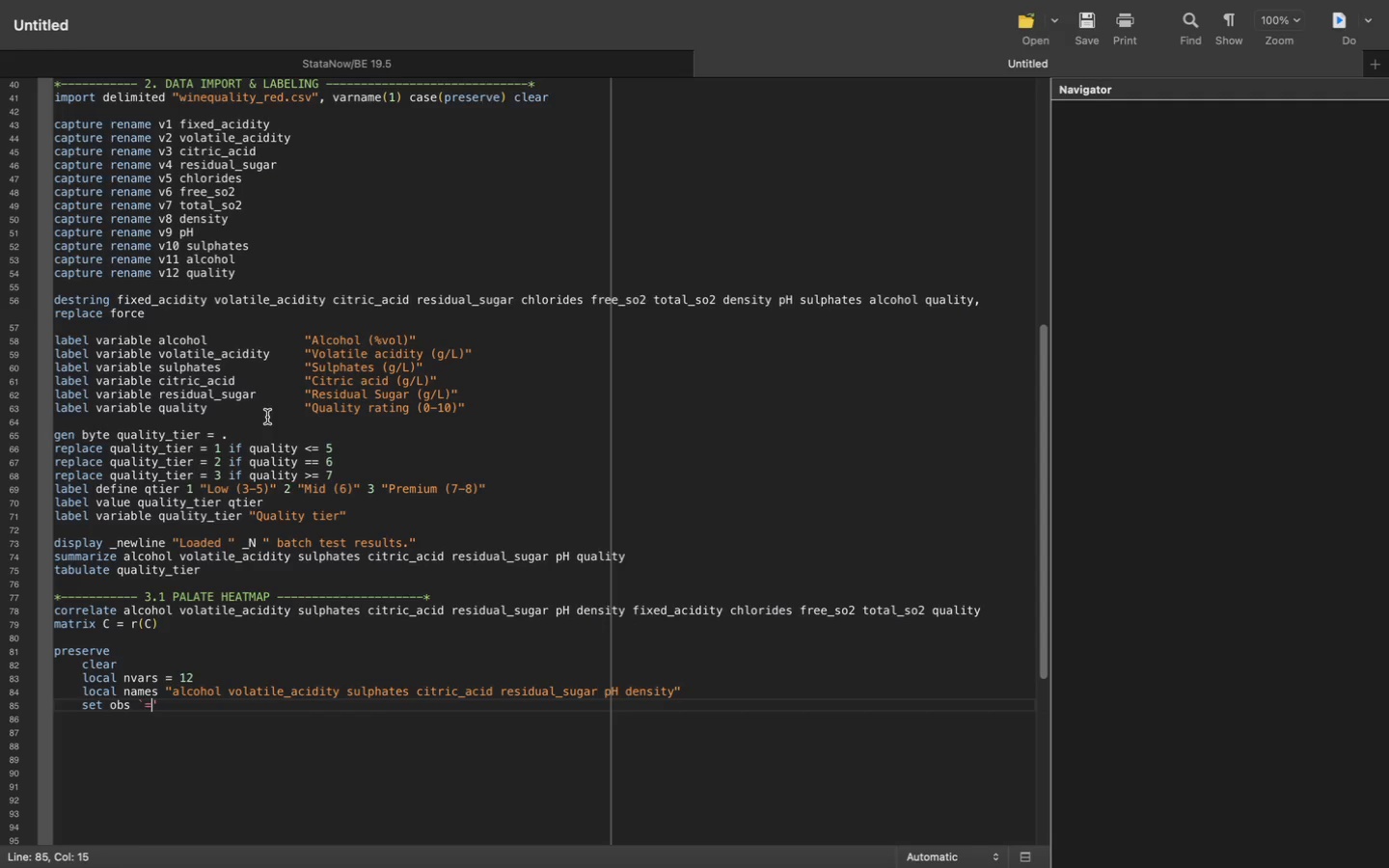 
key(ArrowRight)
 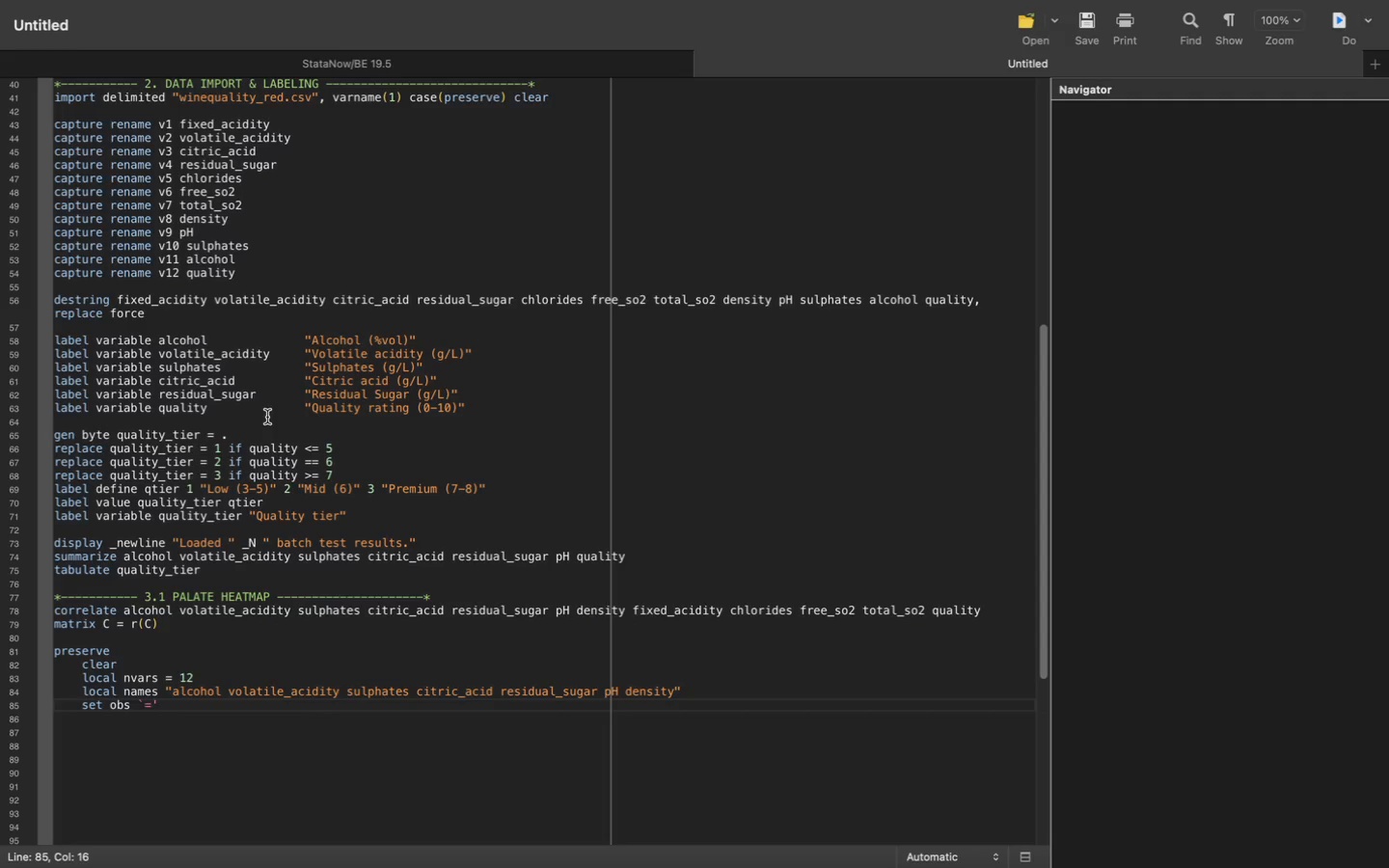 
type(nvars)
 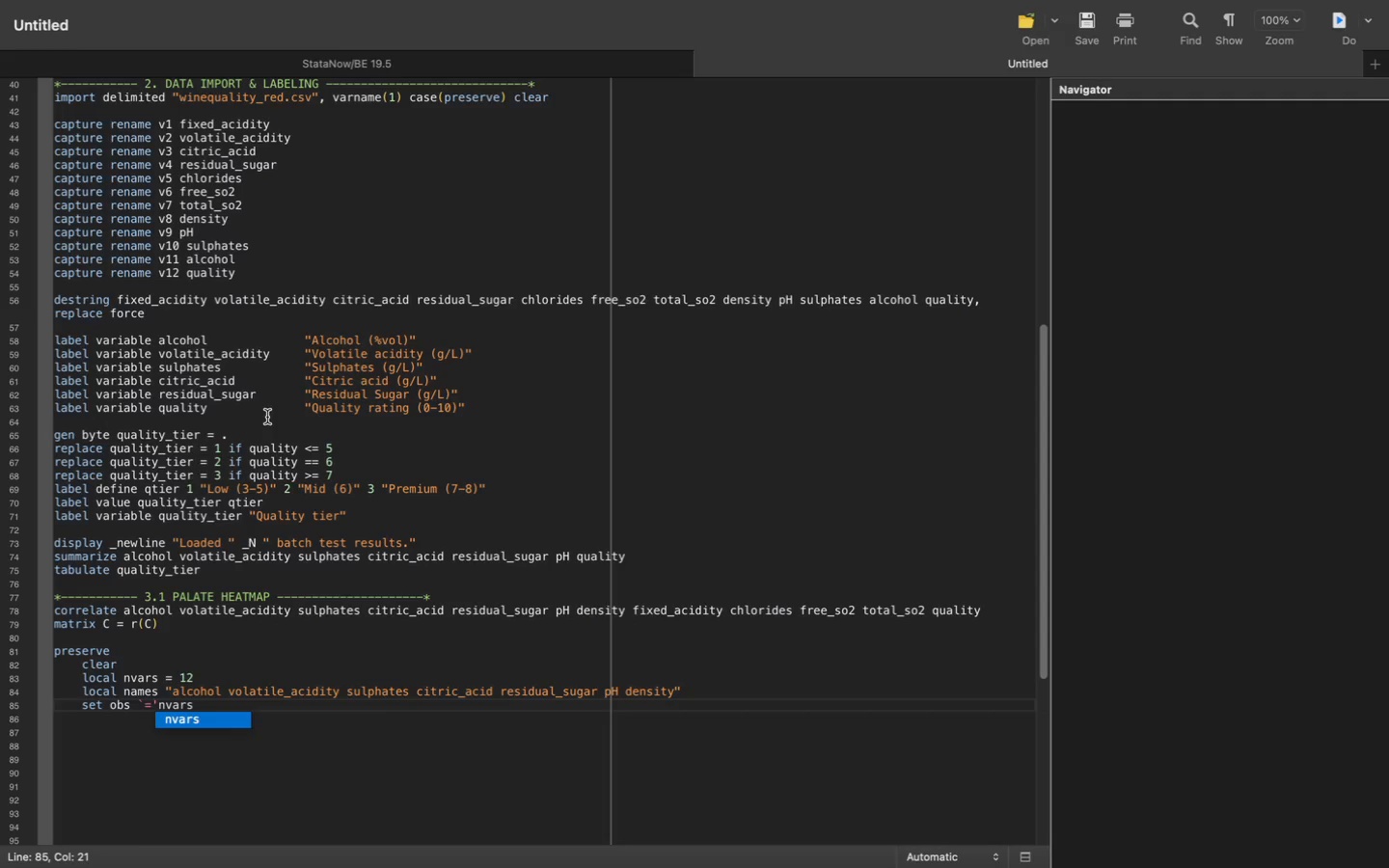 
wait(5.02)
 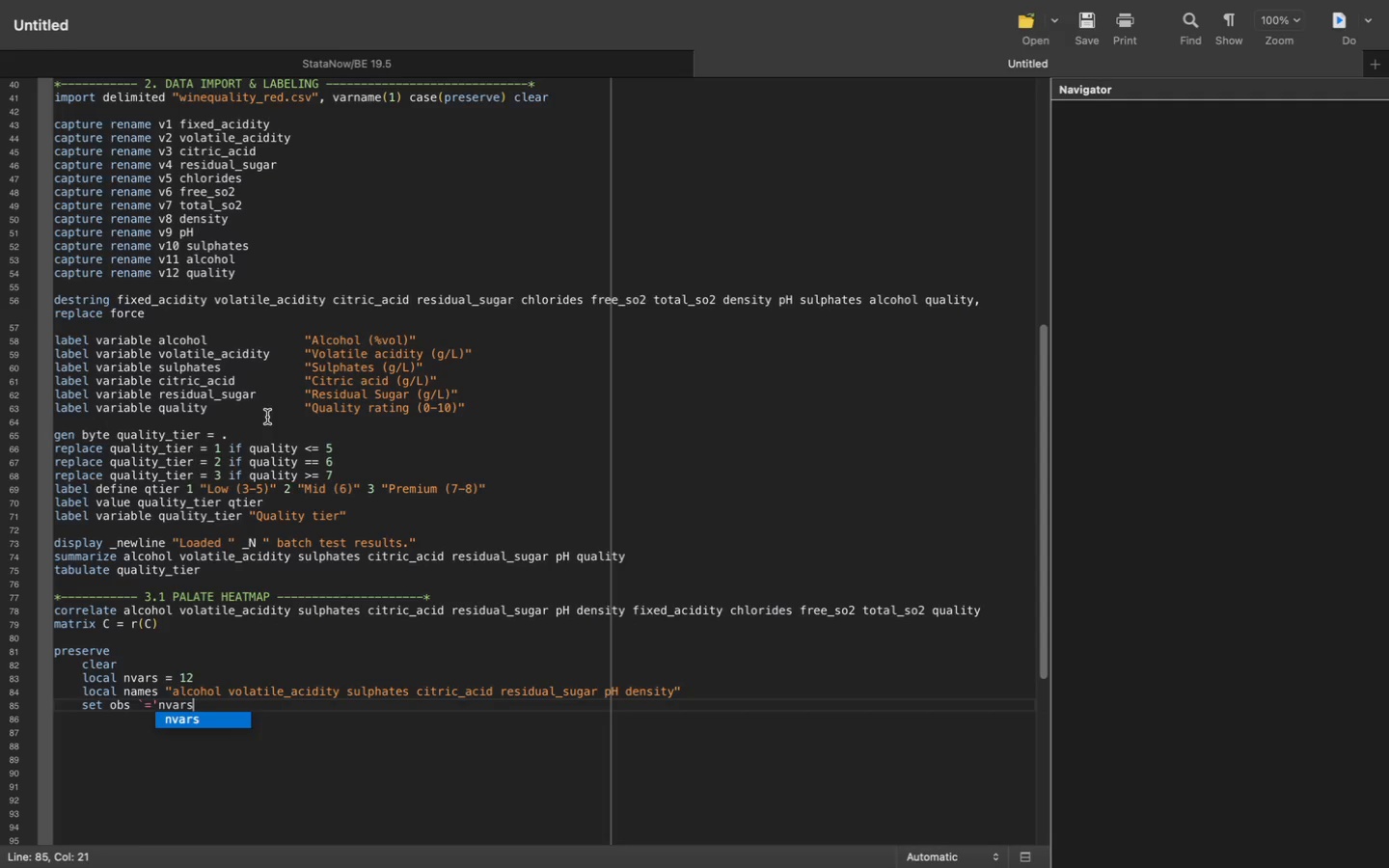 
key(Meta+CommandLeft)
 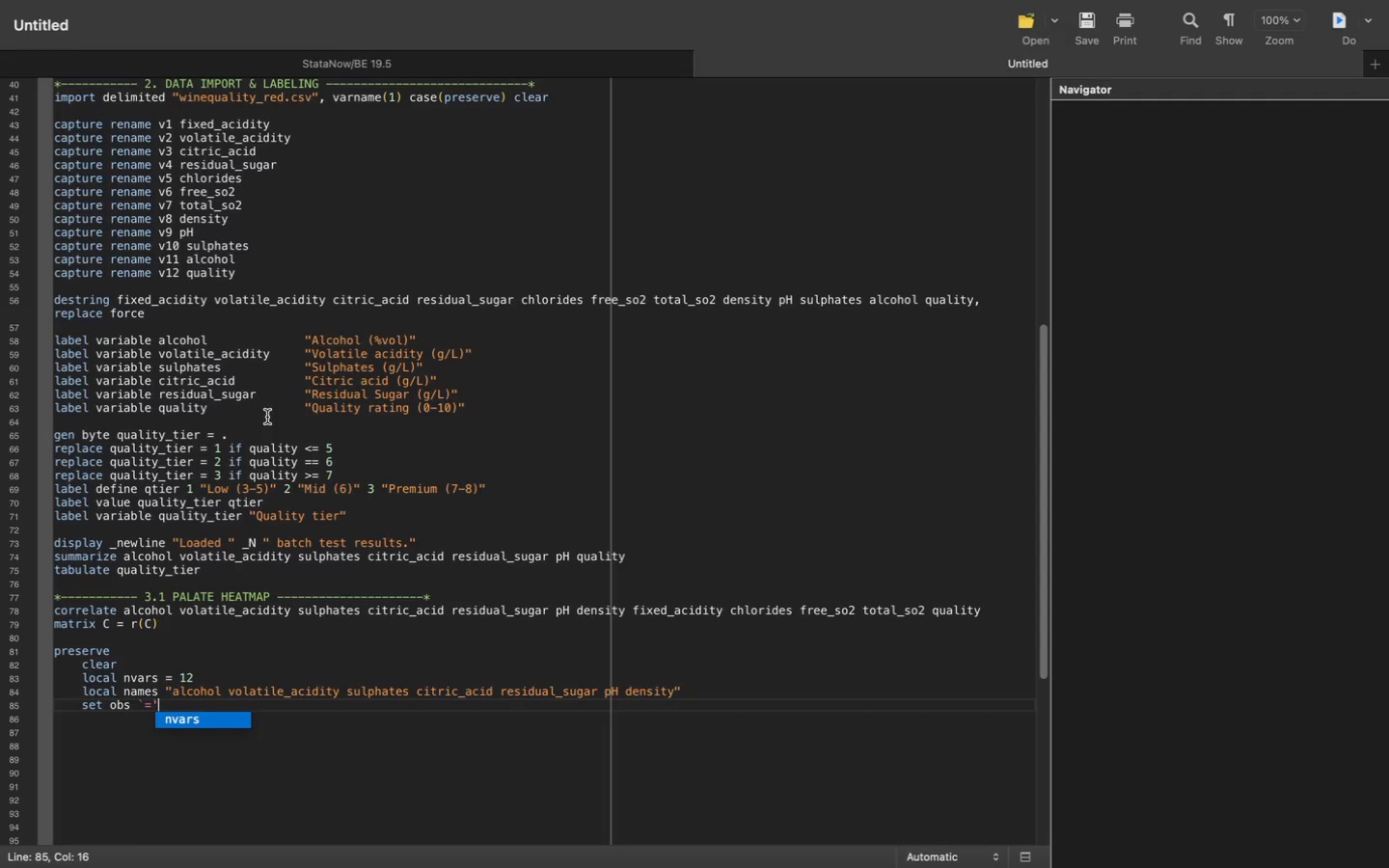 
key(Meta+Z)
 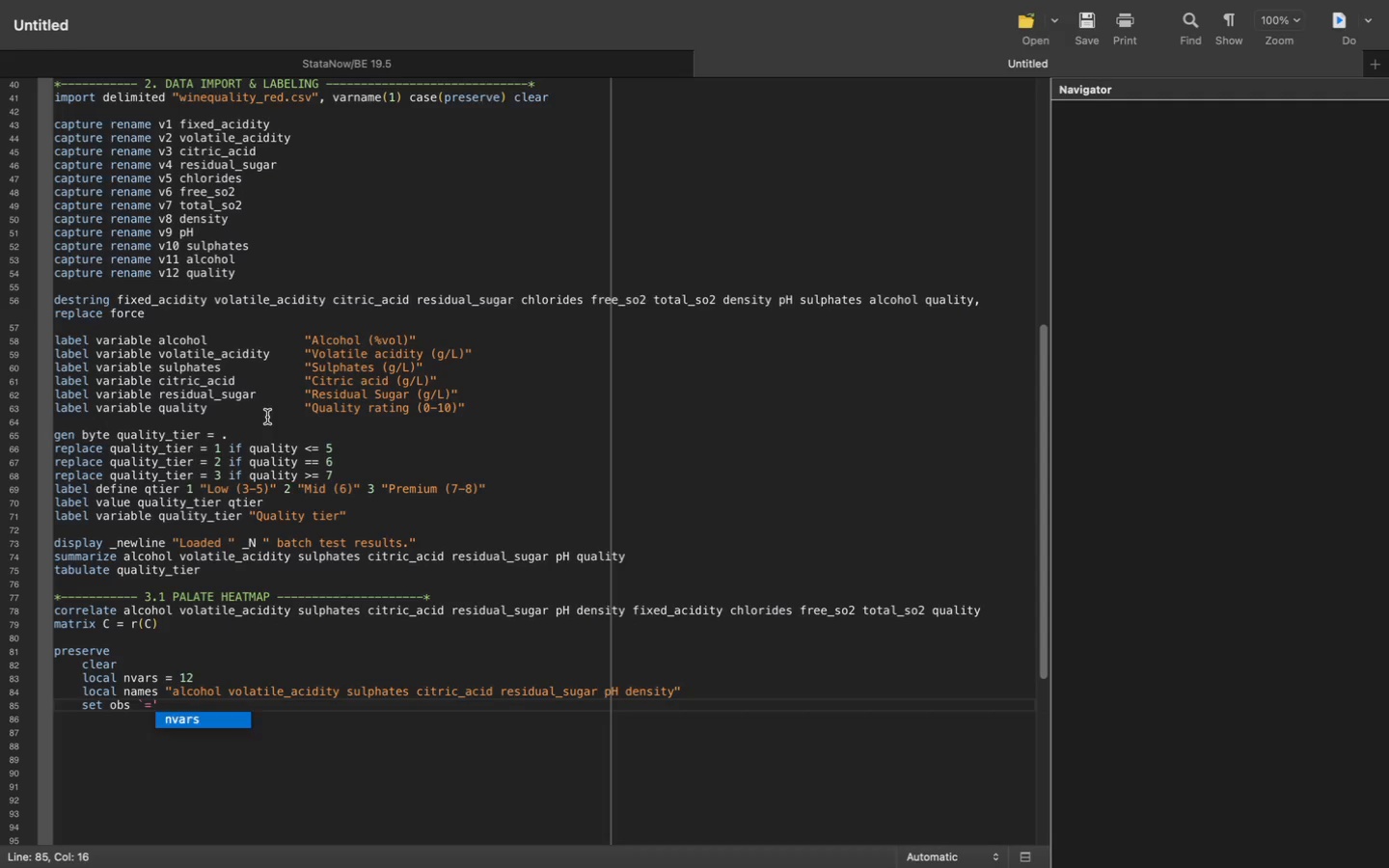 
key(ArrowLeft)
 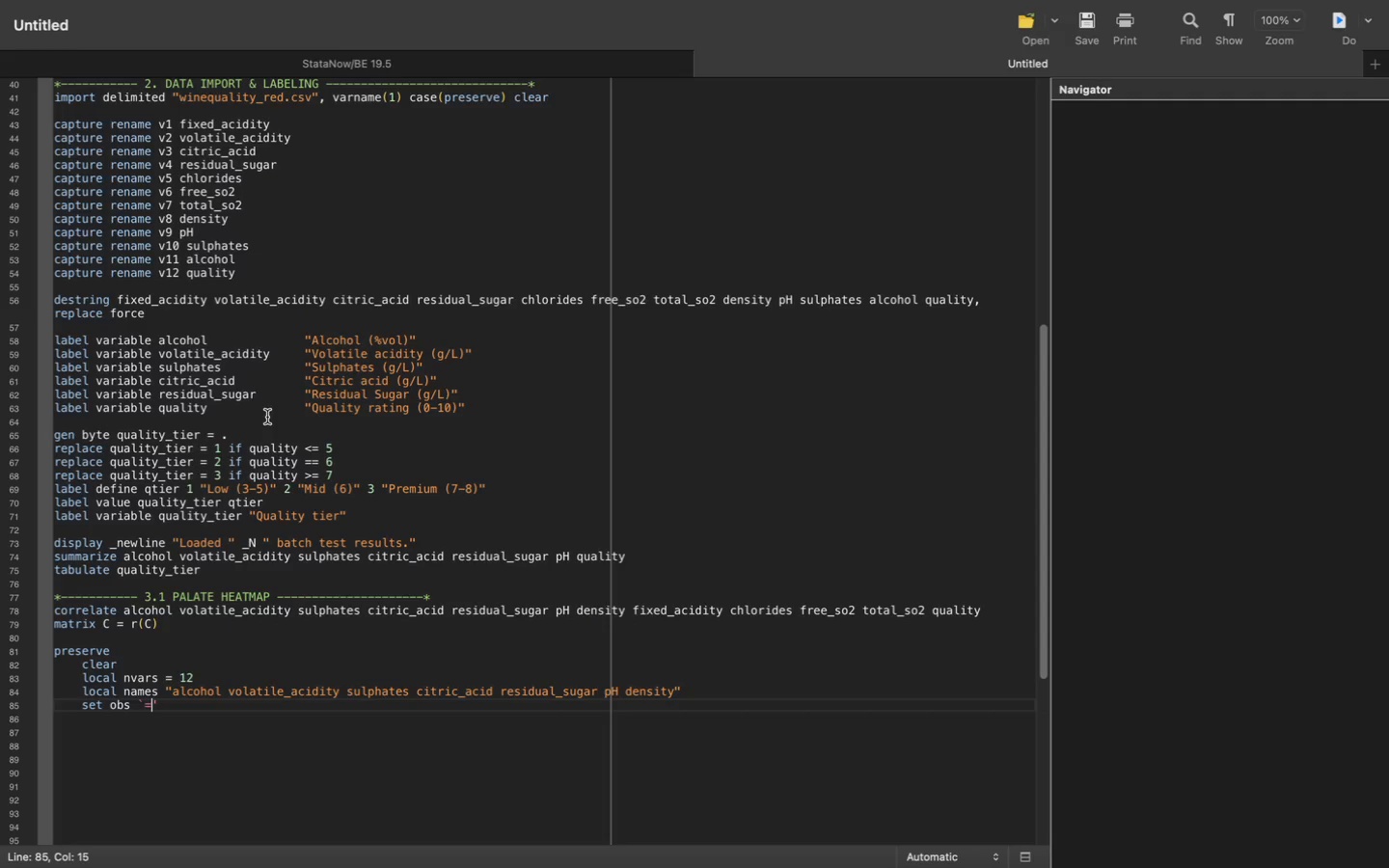 
type(`nvars)
 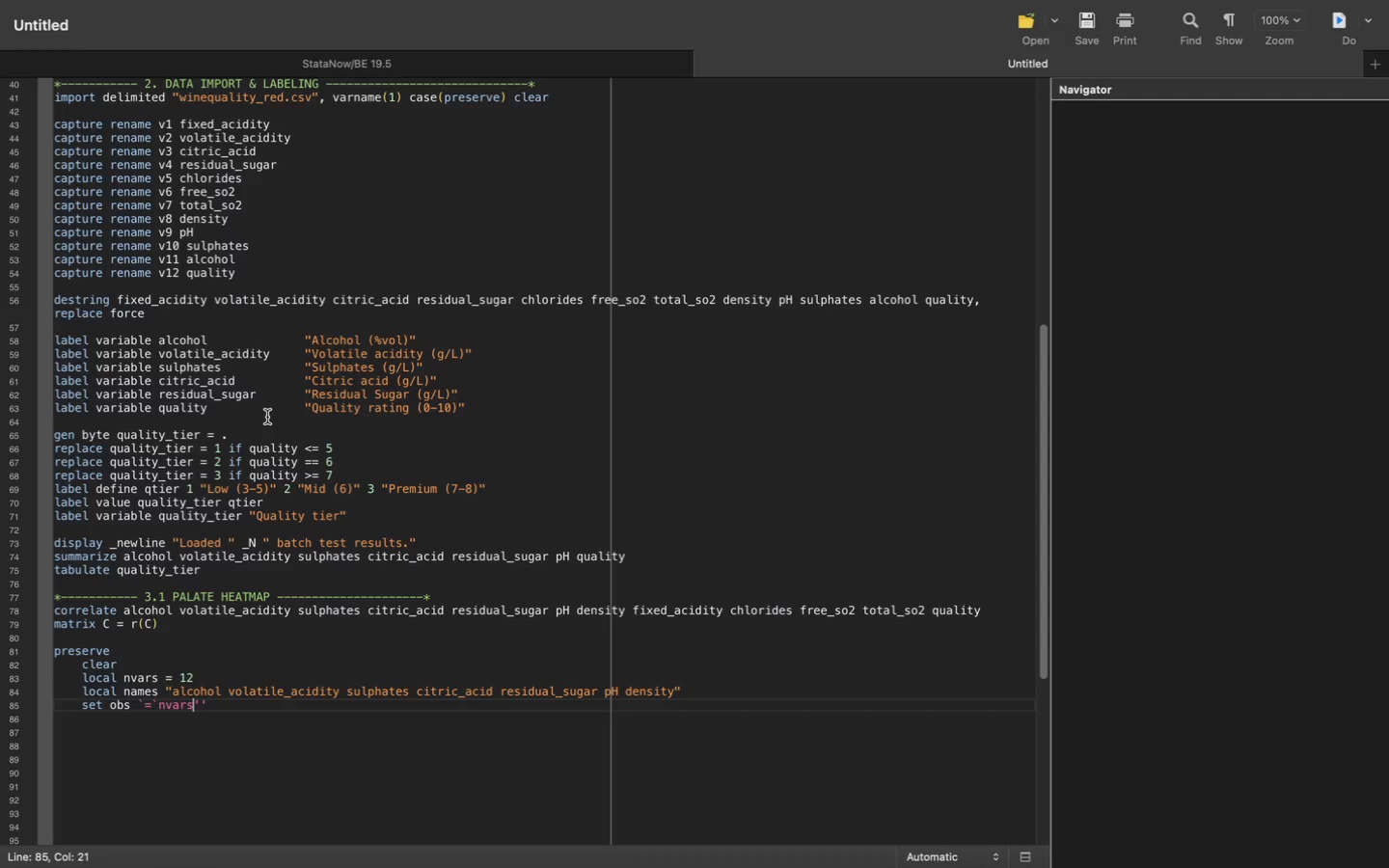 
wait(5.7)
 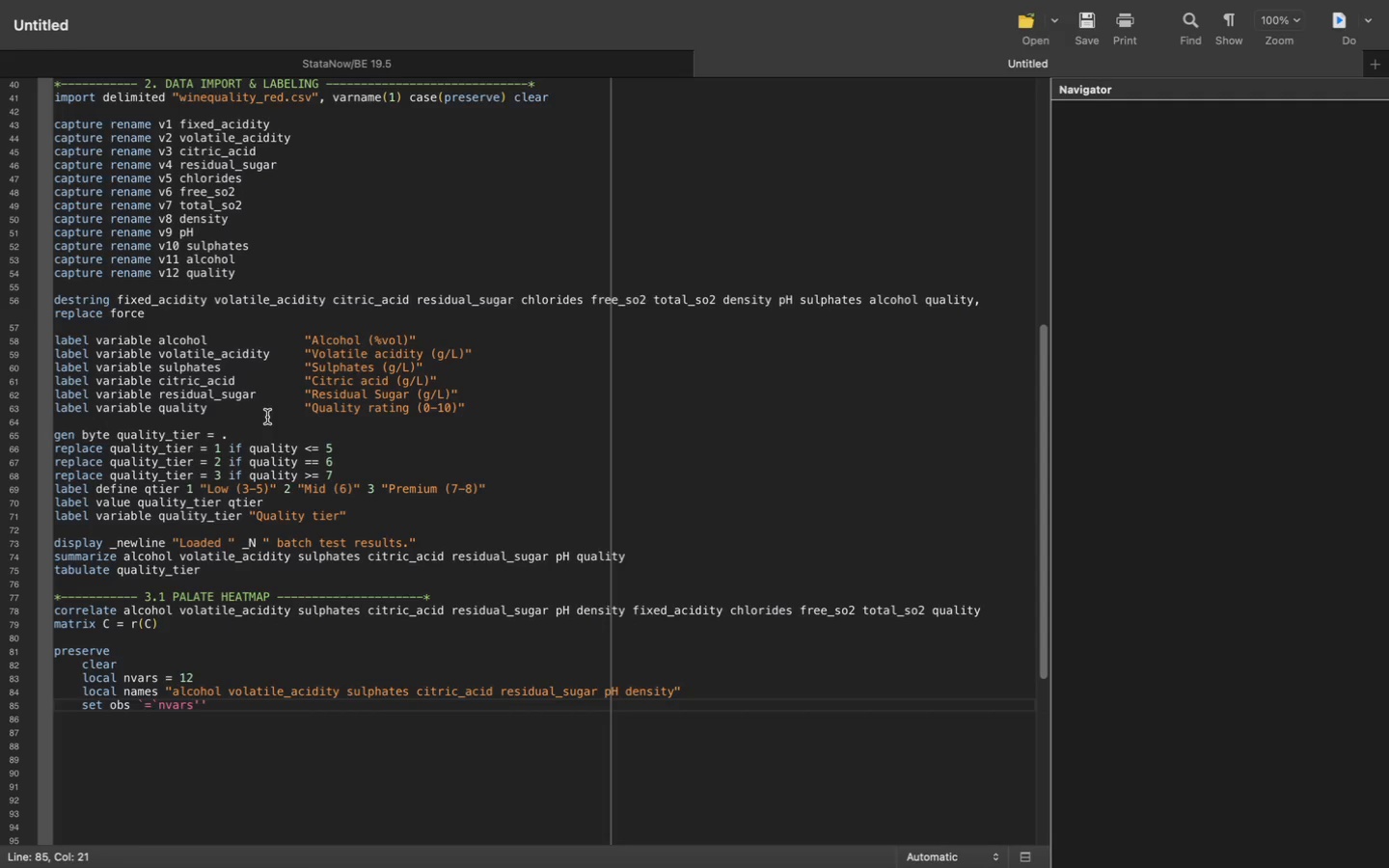 
key(ArrowRight)
 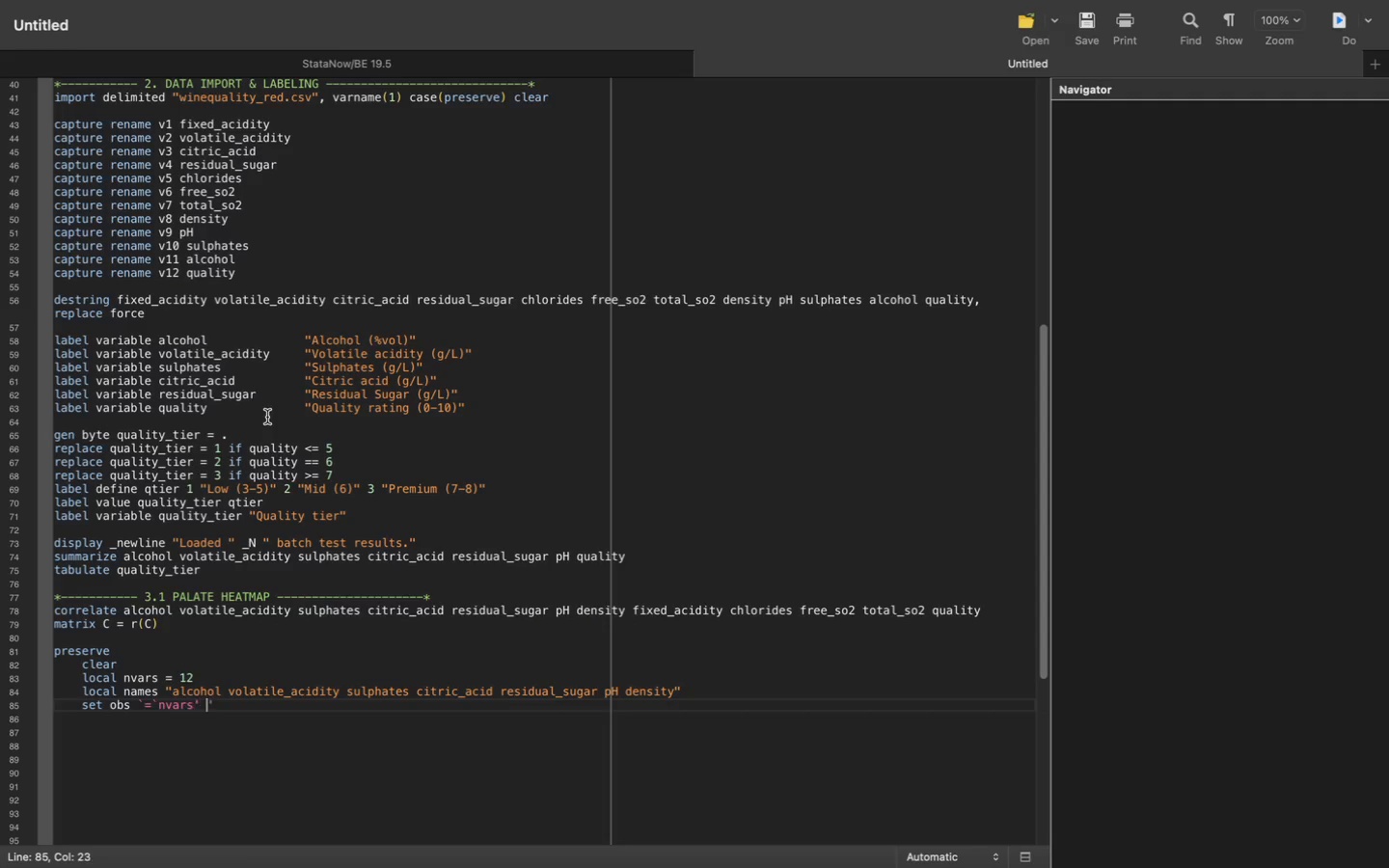 
type( * `nvars)
 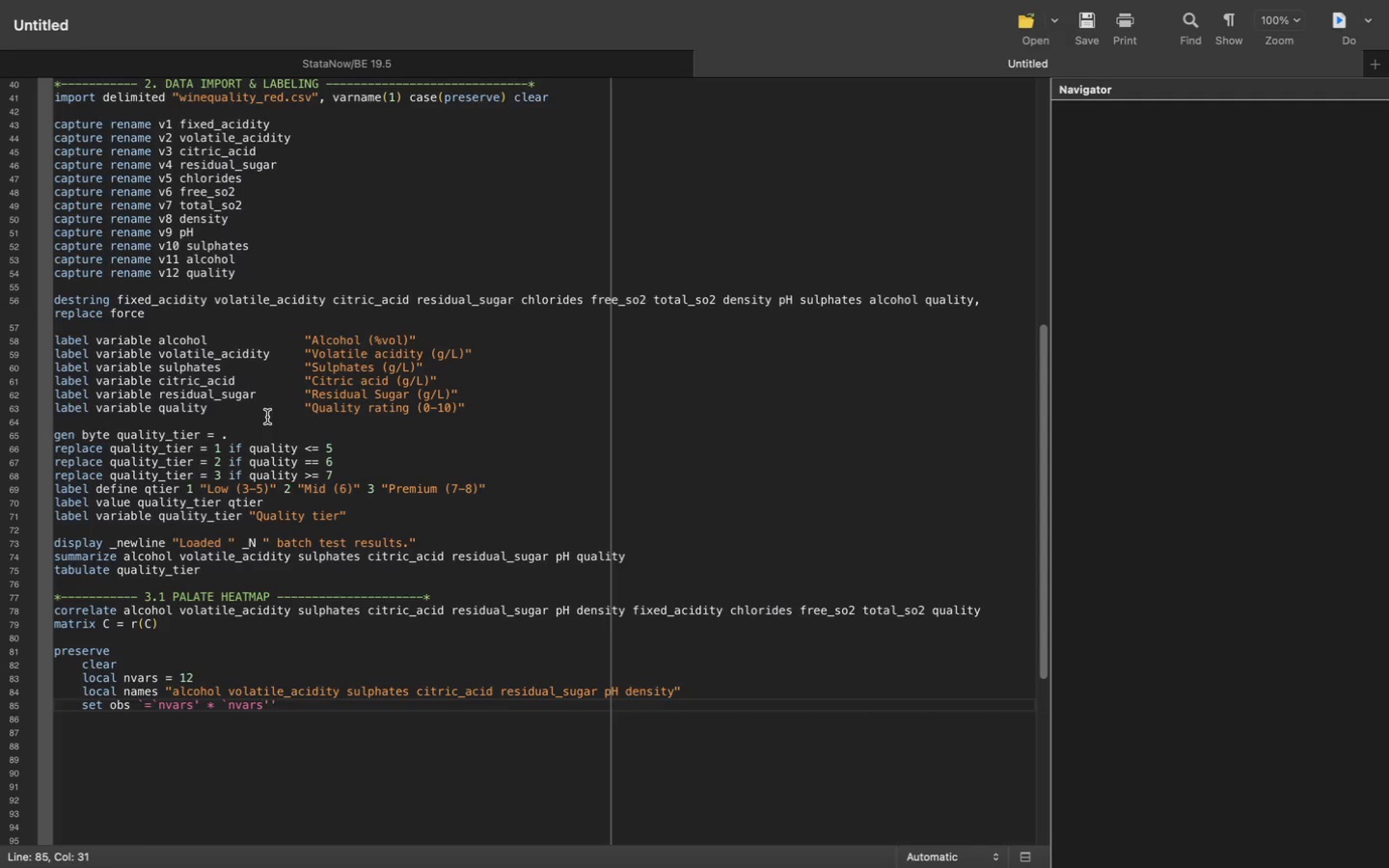 
key(ArrowRight)
 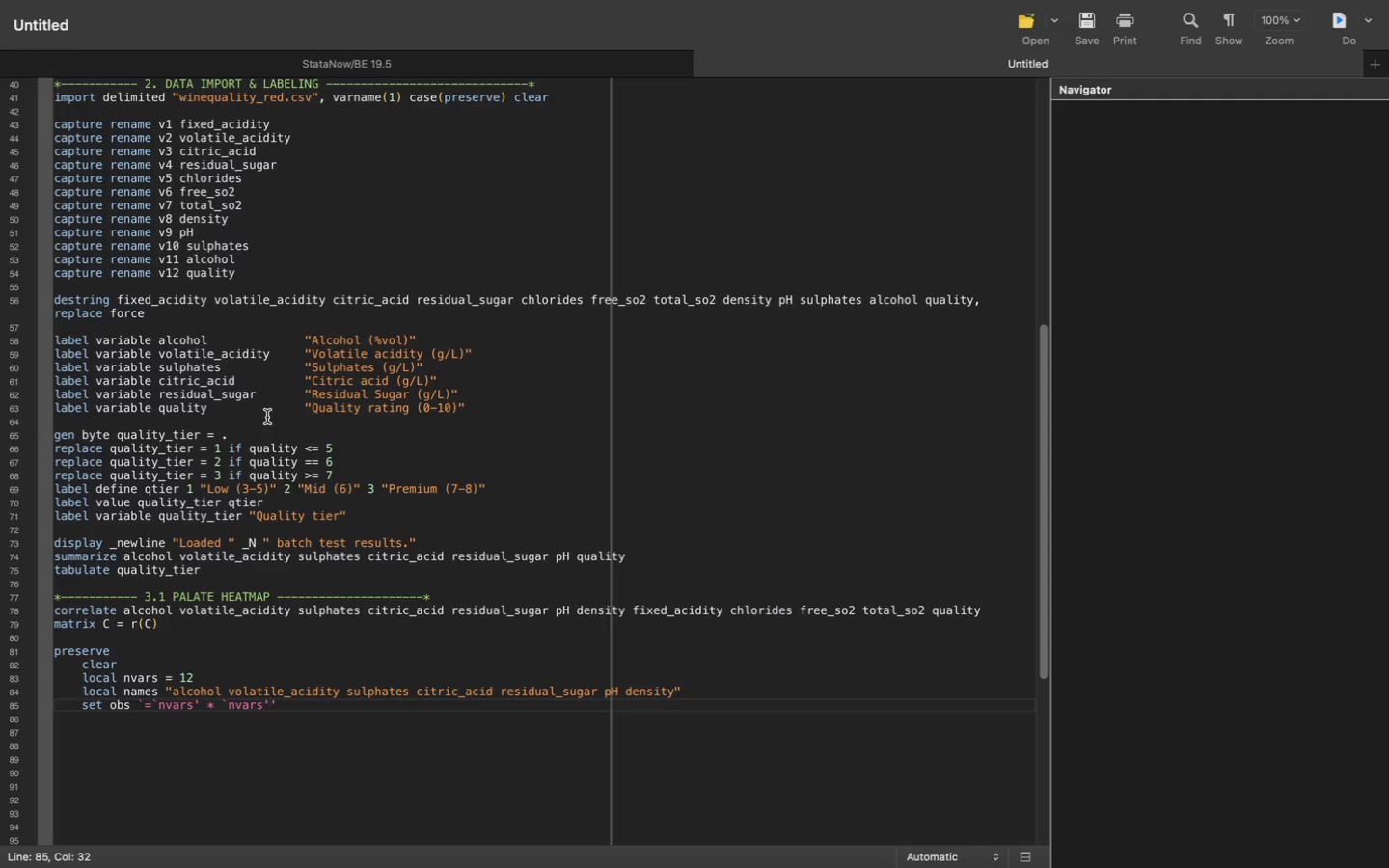 
key(ArrowRight)
 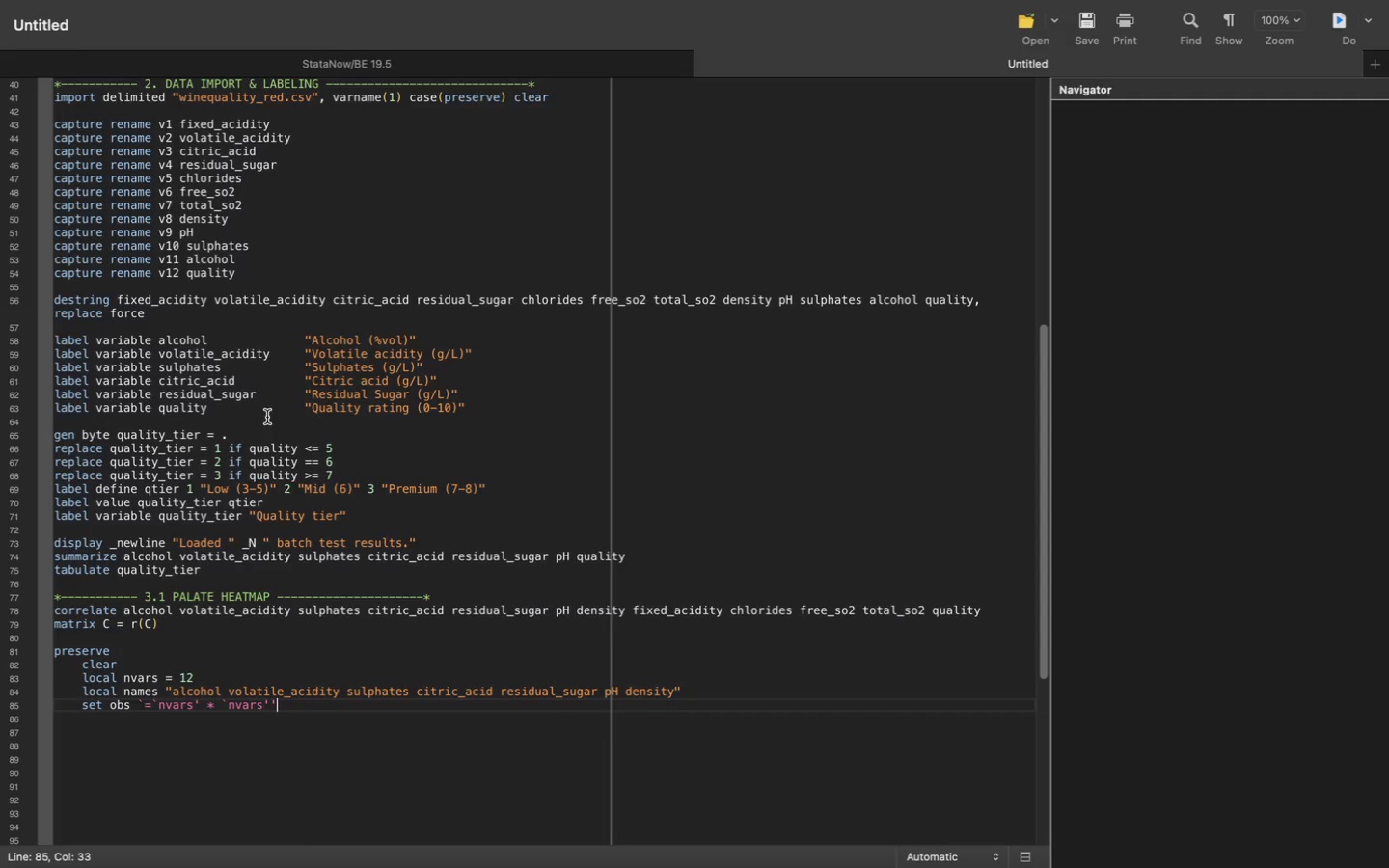 
key(Enter)
 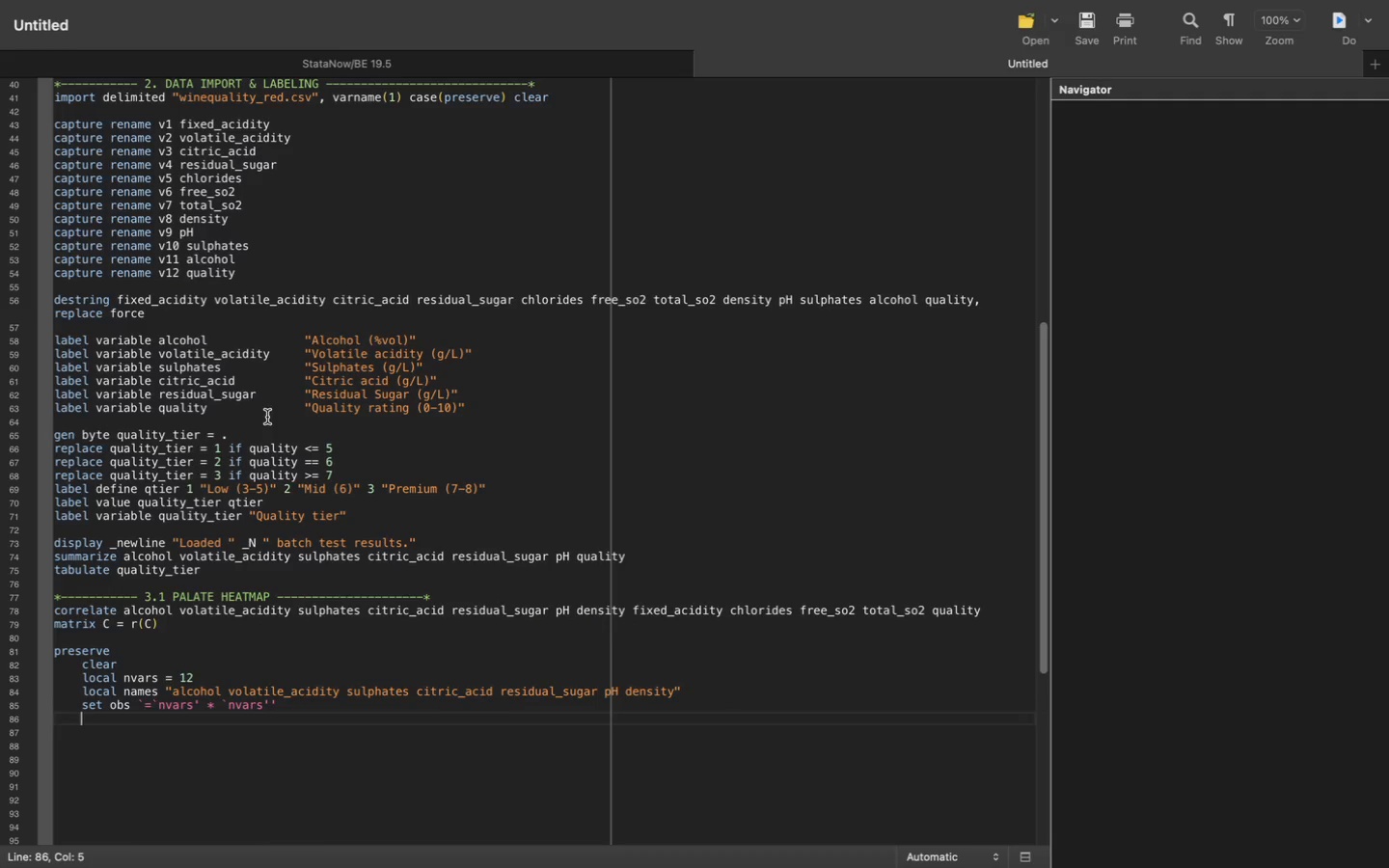 
type(gen str30 var1 = ")
 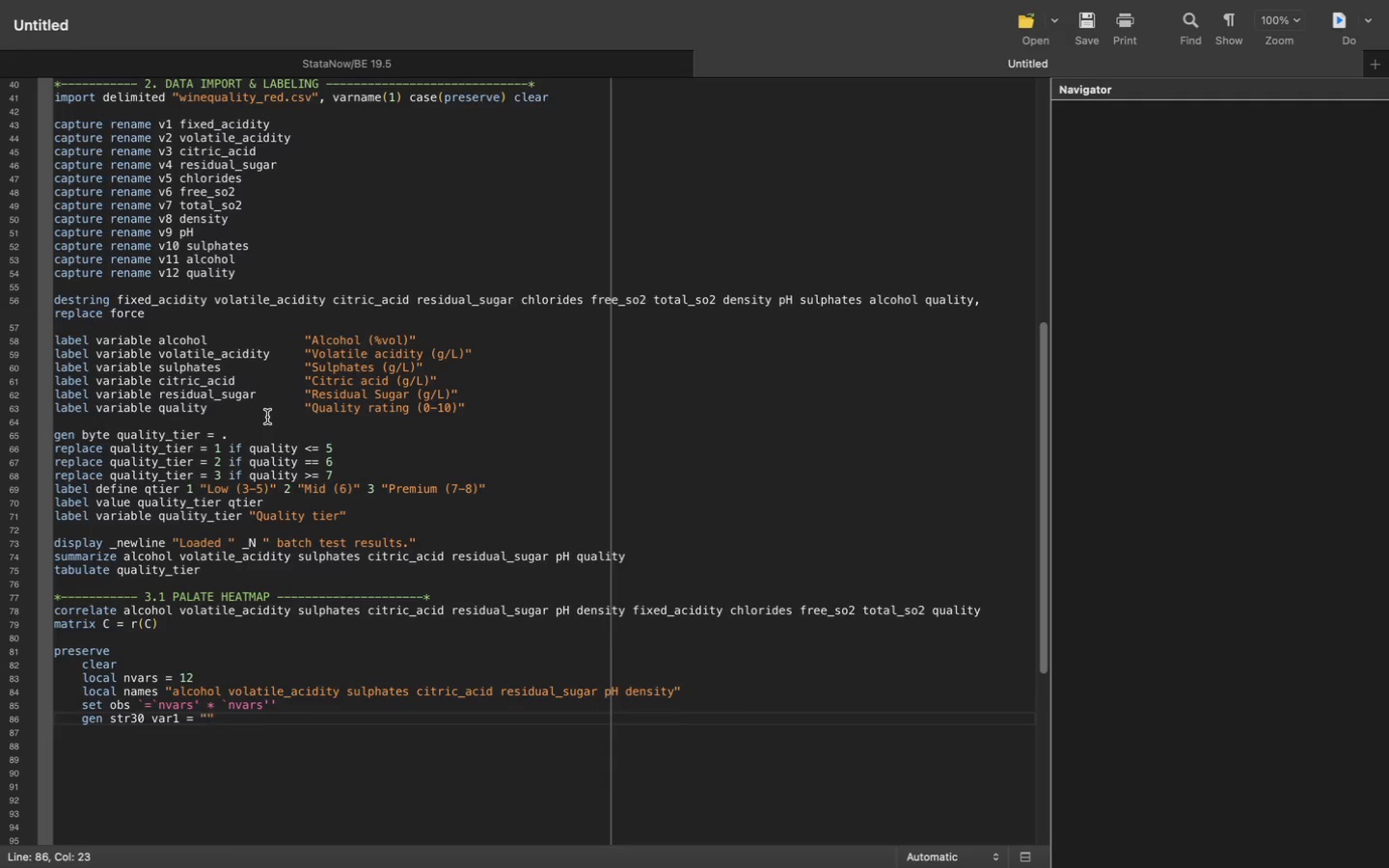 
key(Enter)
 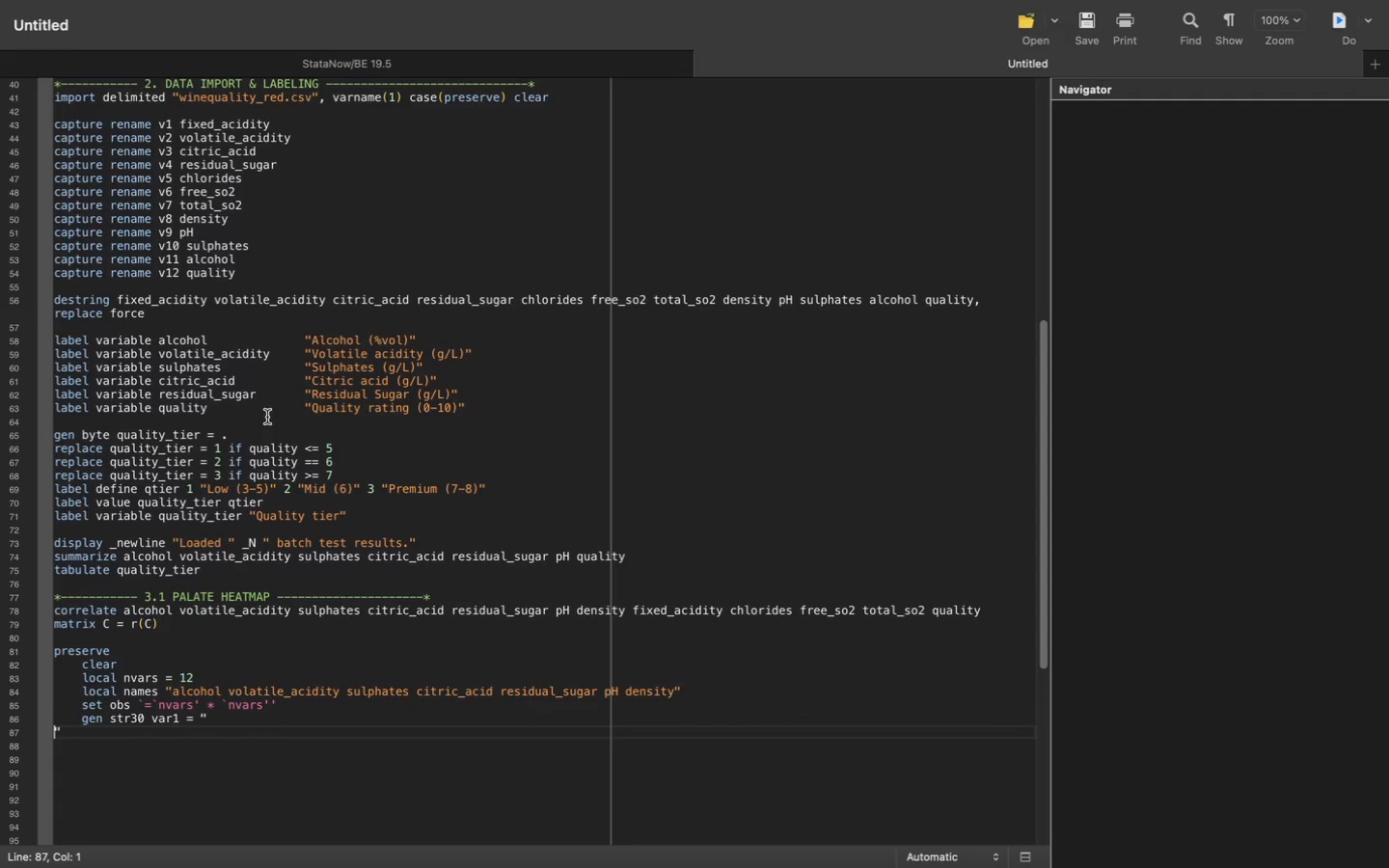 
key(Backspace)
 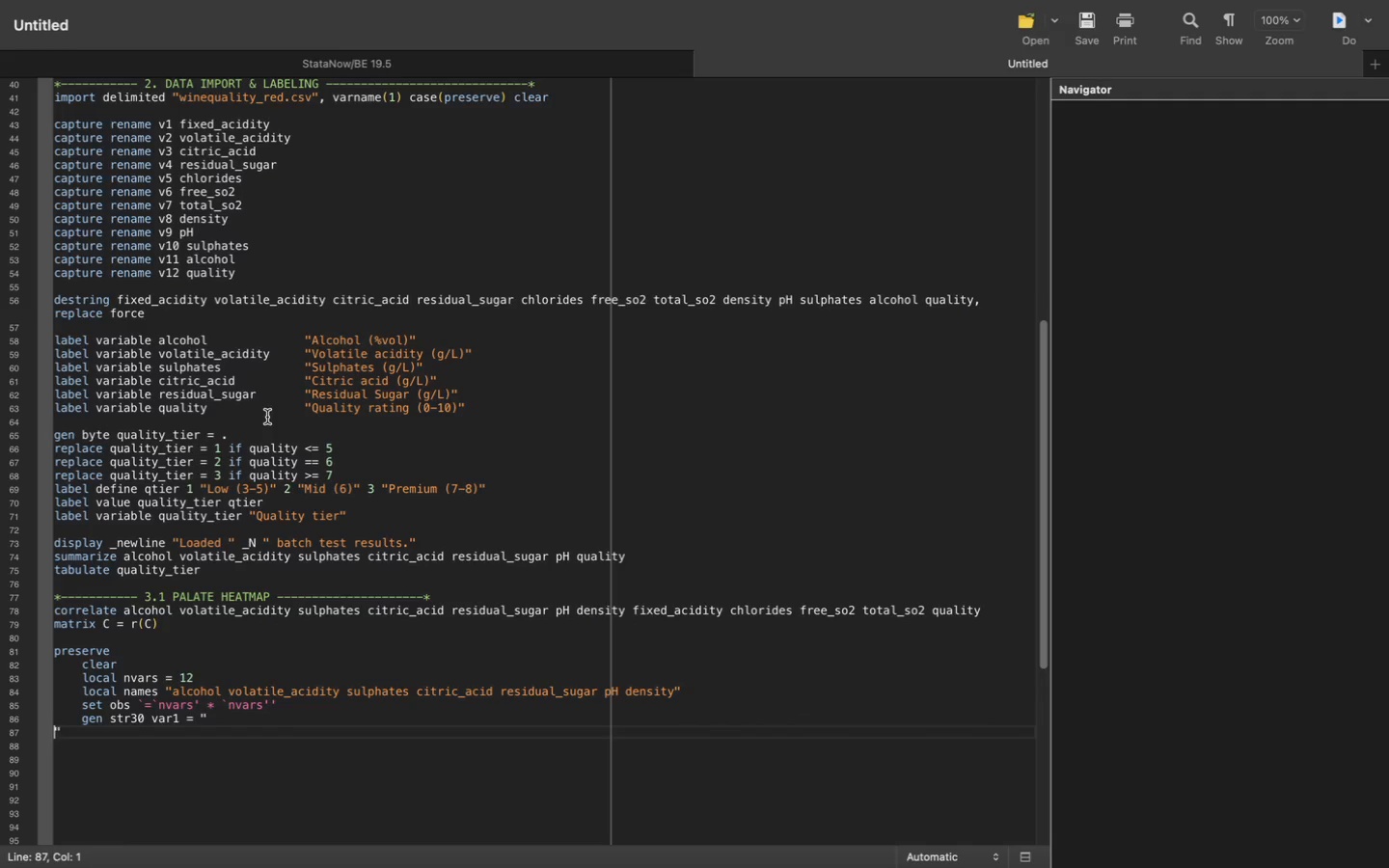 
key(Backspace)
 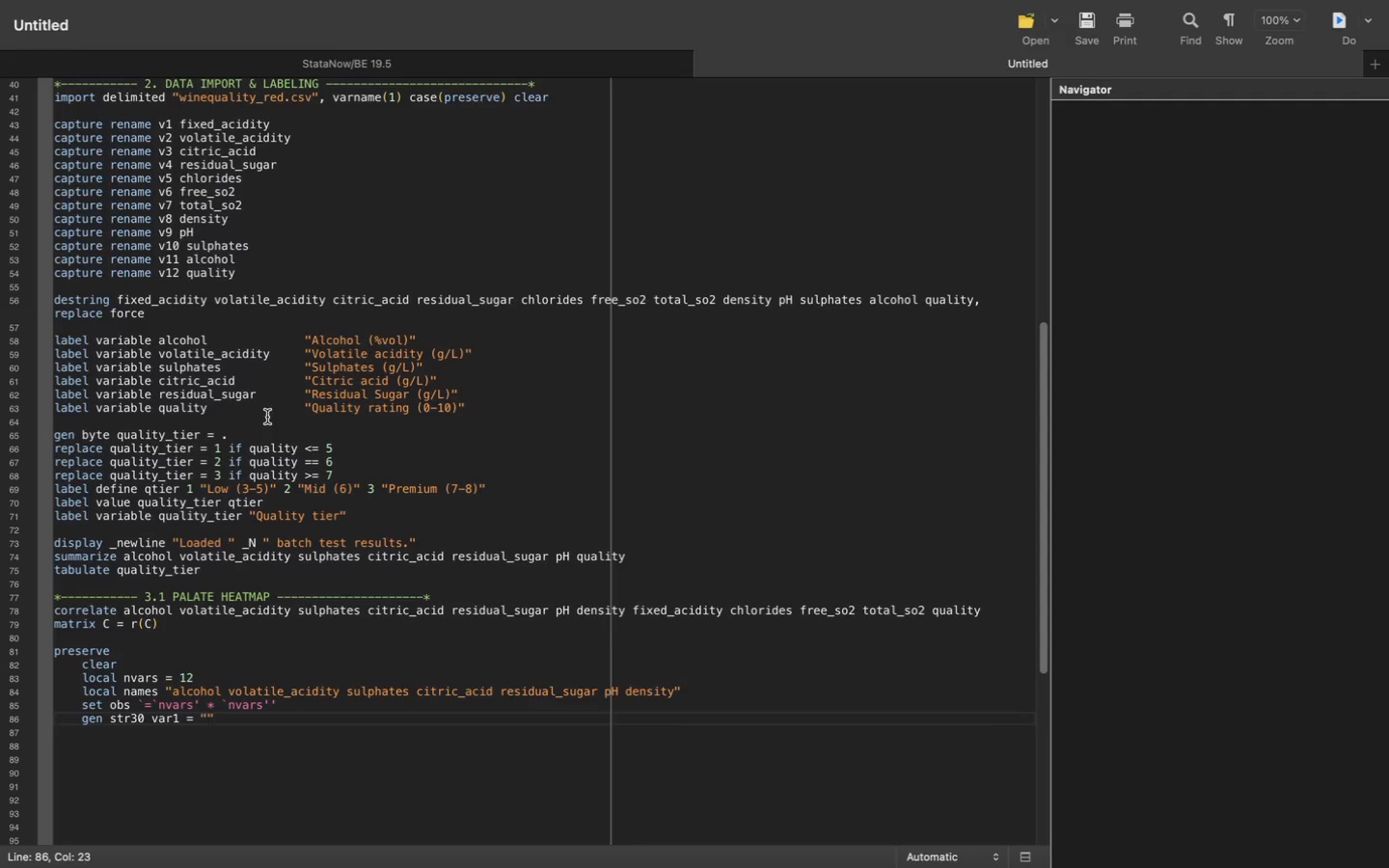 
key(ArrowRight)
 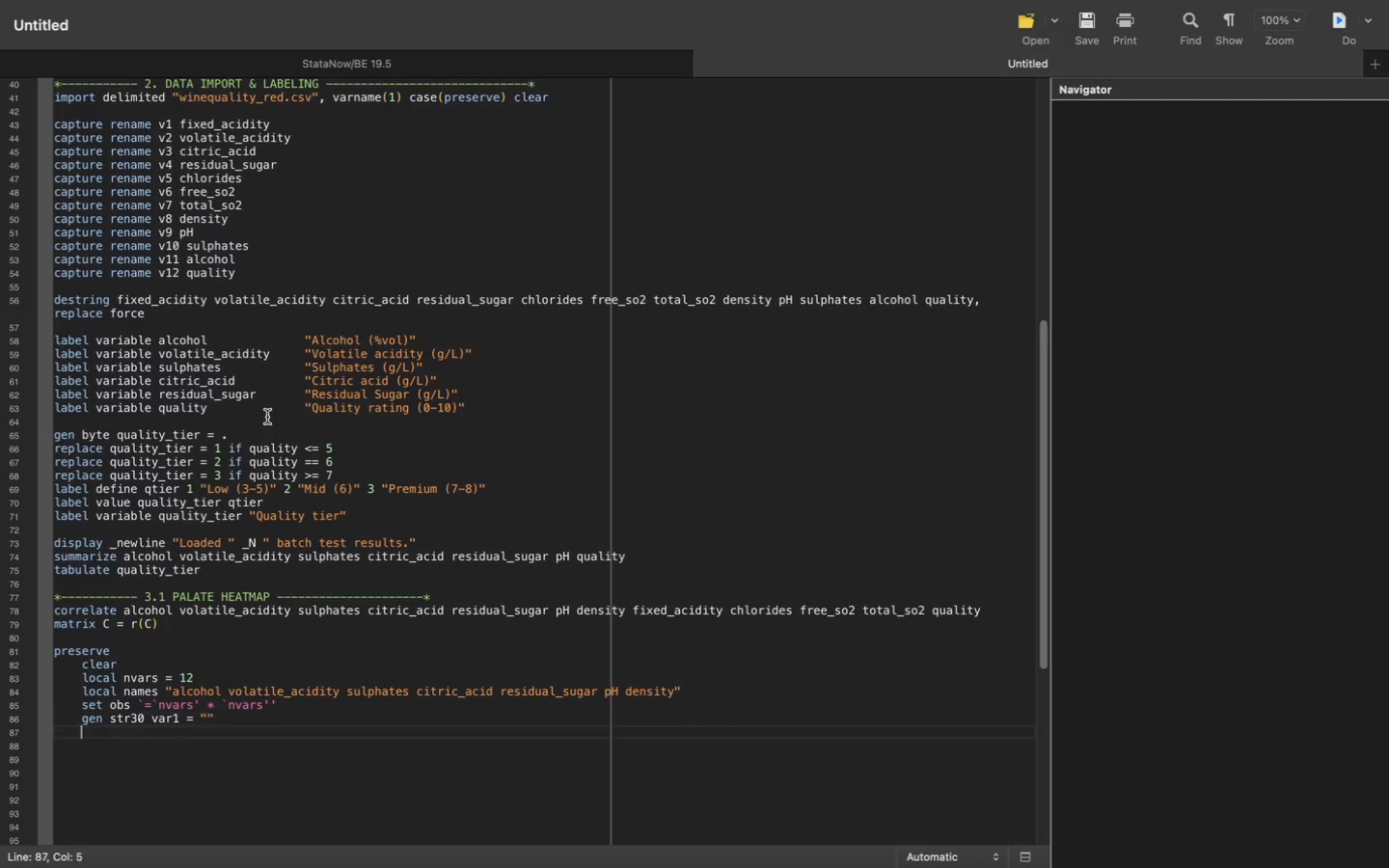 
key(Enter)
 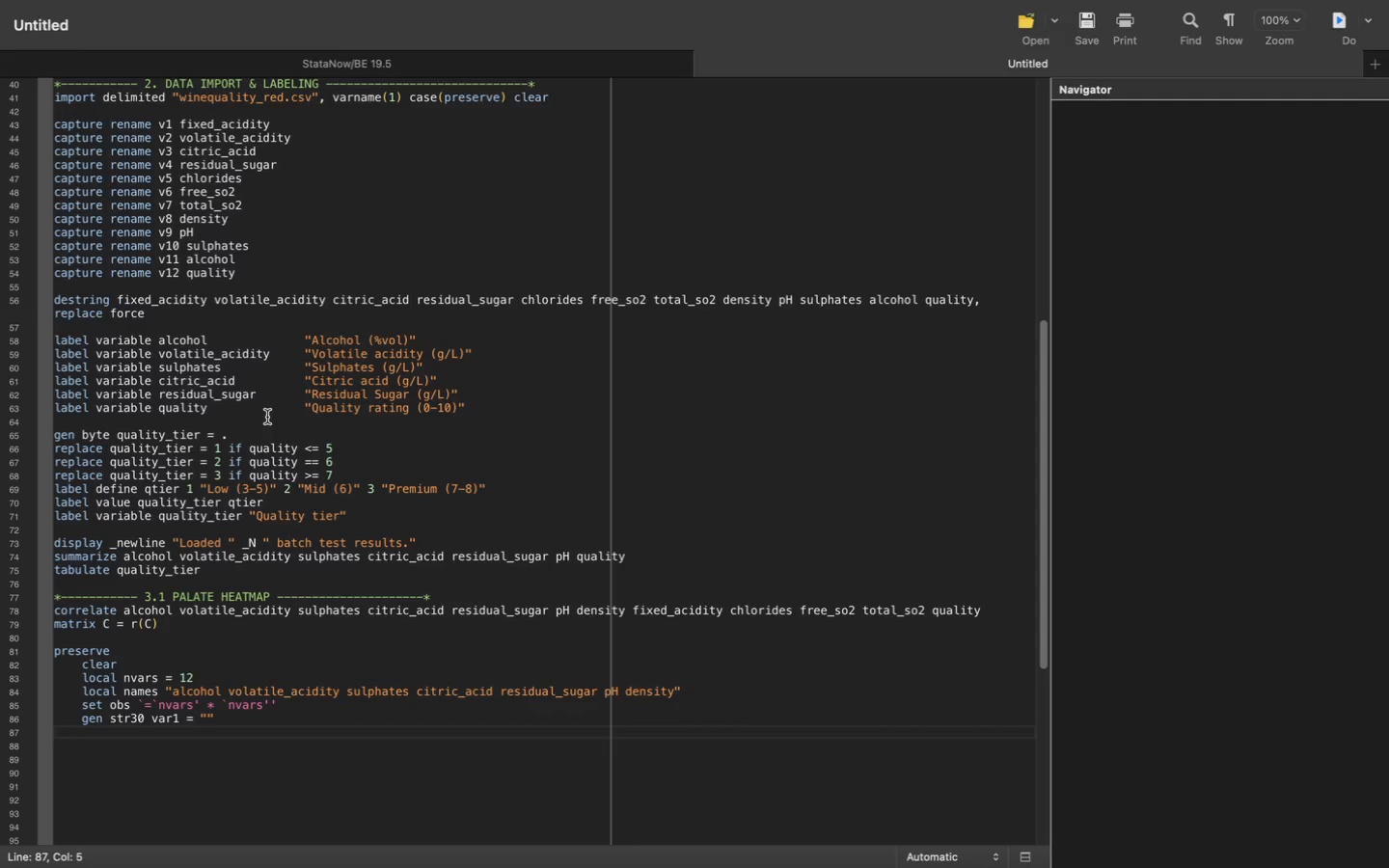 
type(gen str30 var2 = ")
 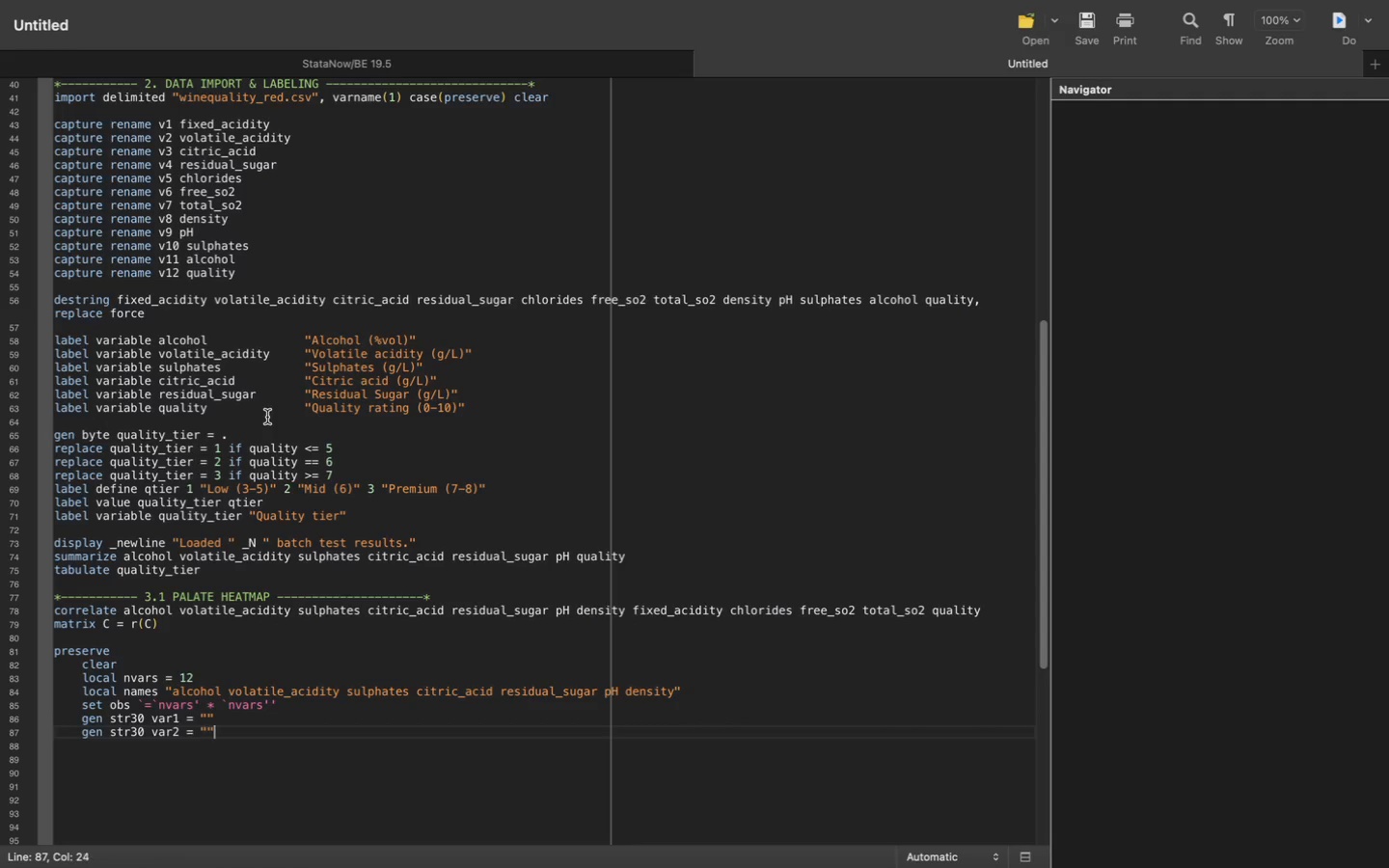 
key(ArrowRight)
 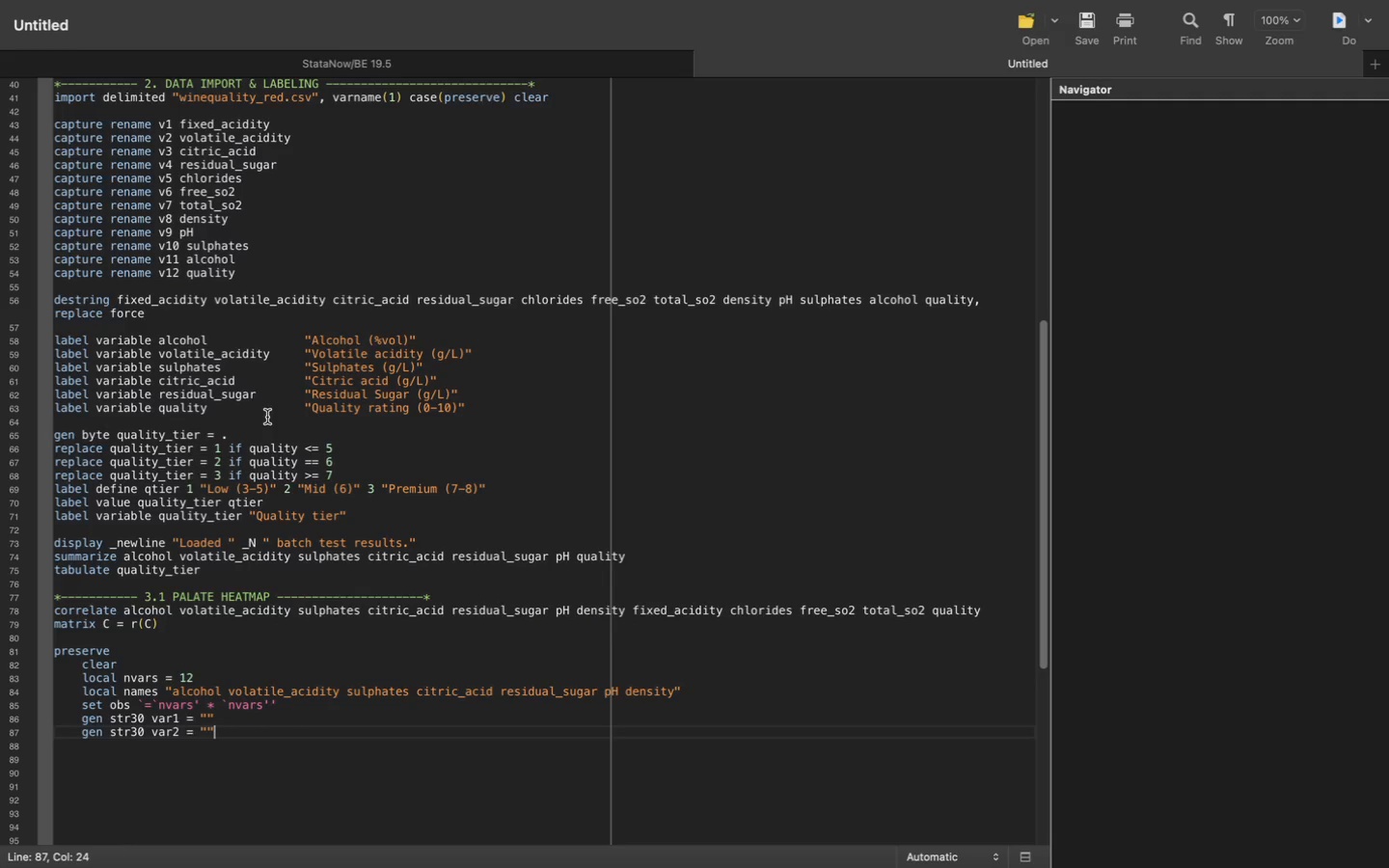 
key(Enter)
 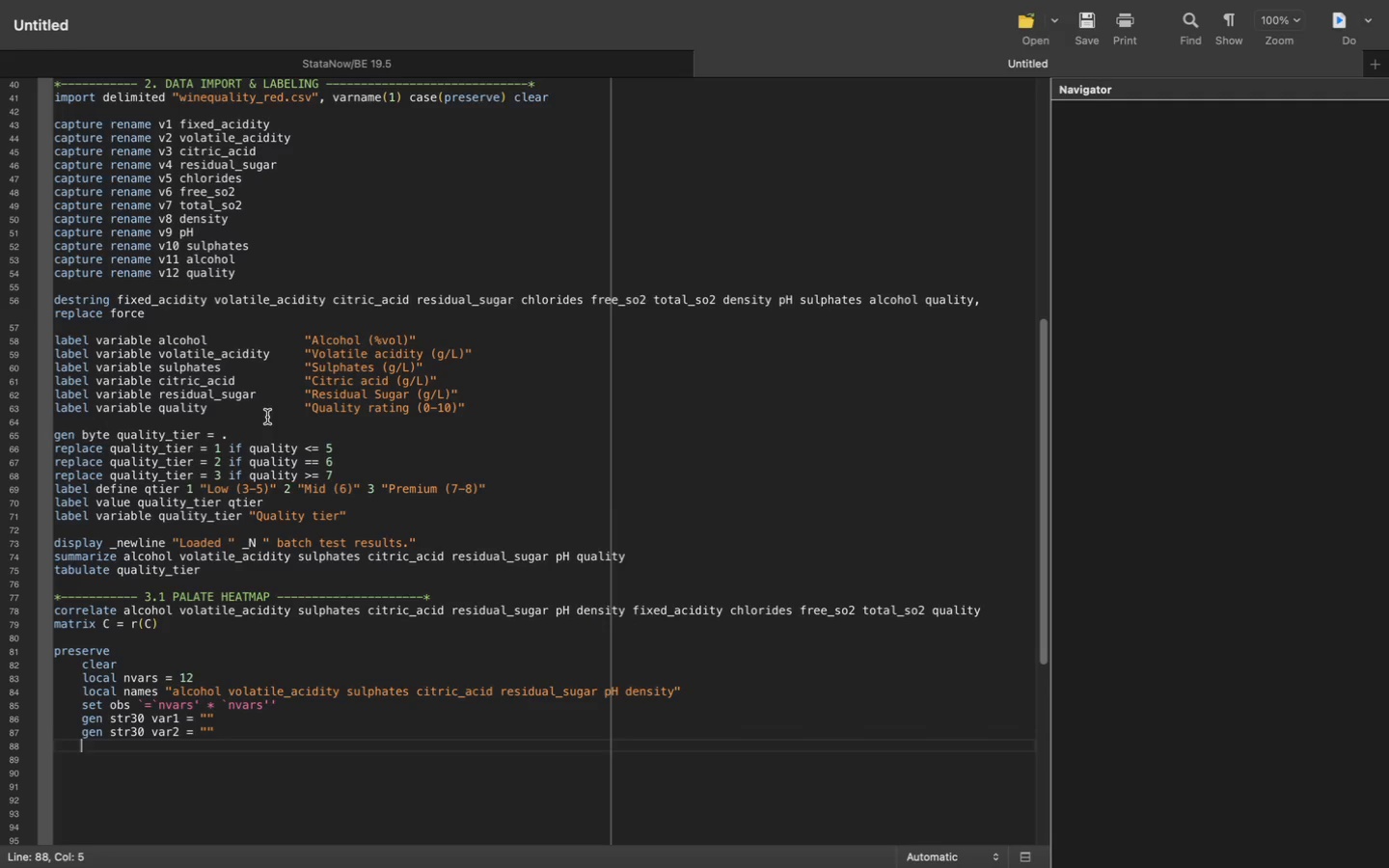 
type(gen double r = .)
 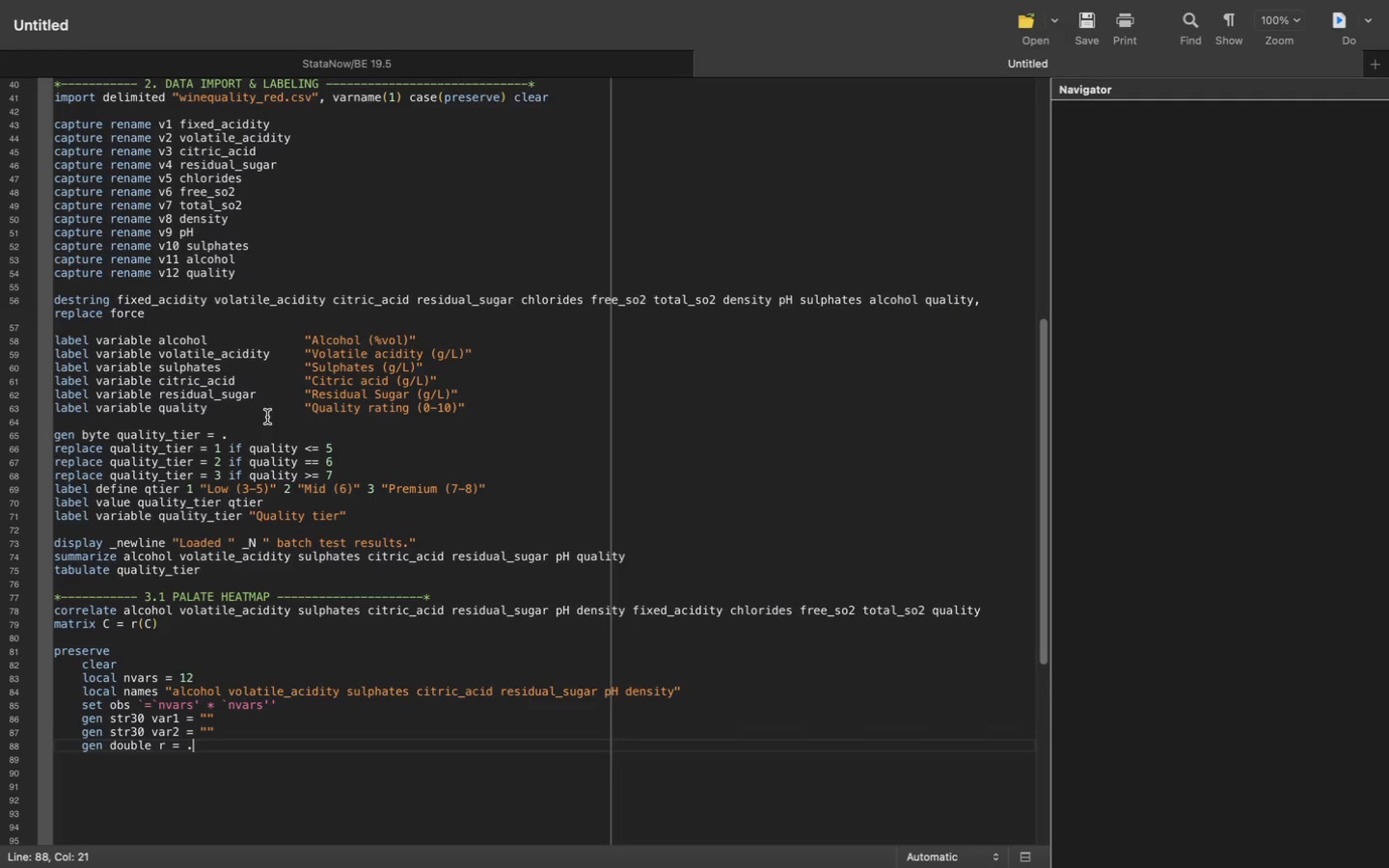 
key(Enter)
 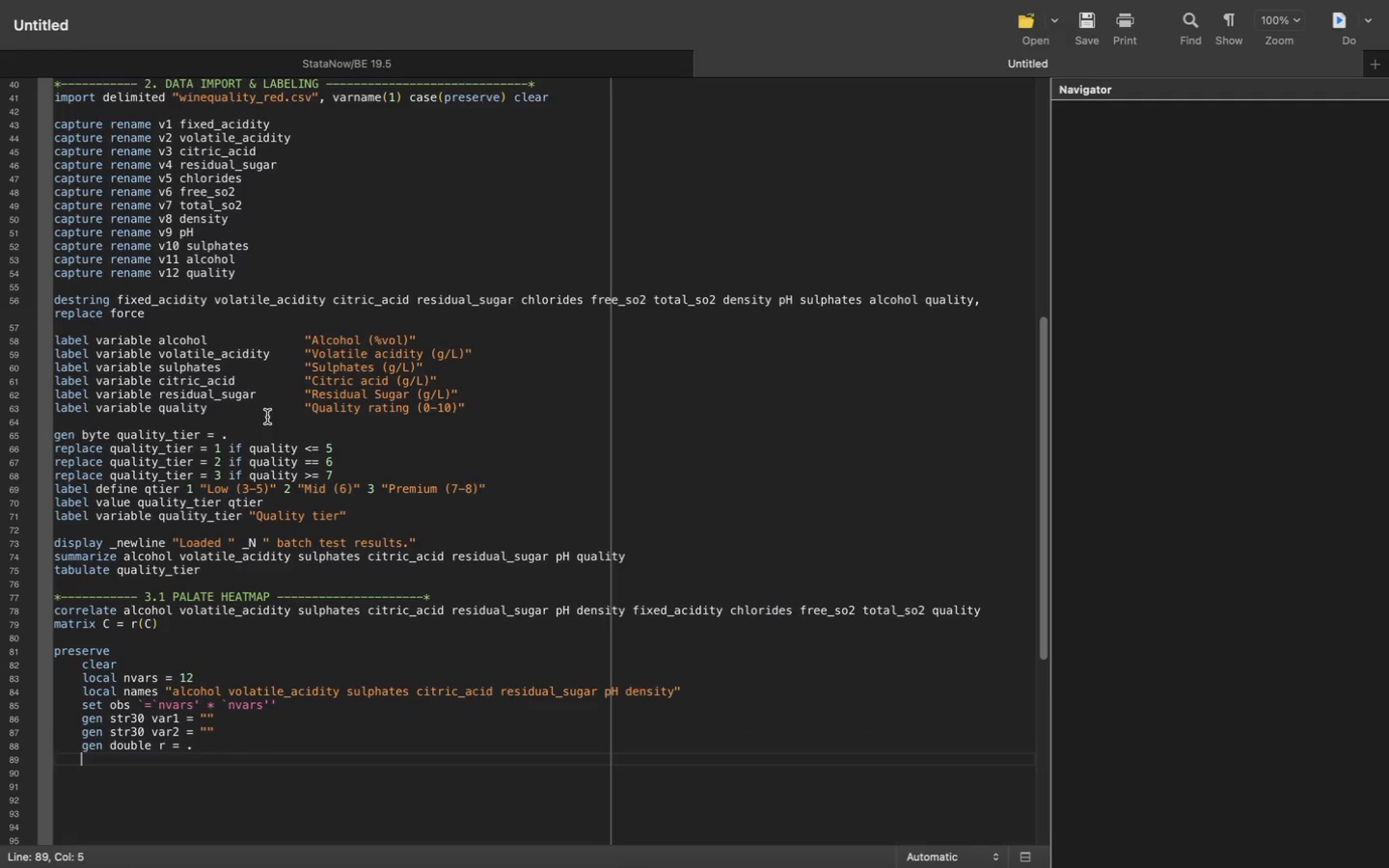 
type(local i -)
key(Backspace)
type(= 1)
 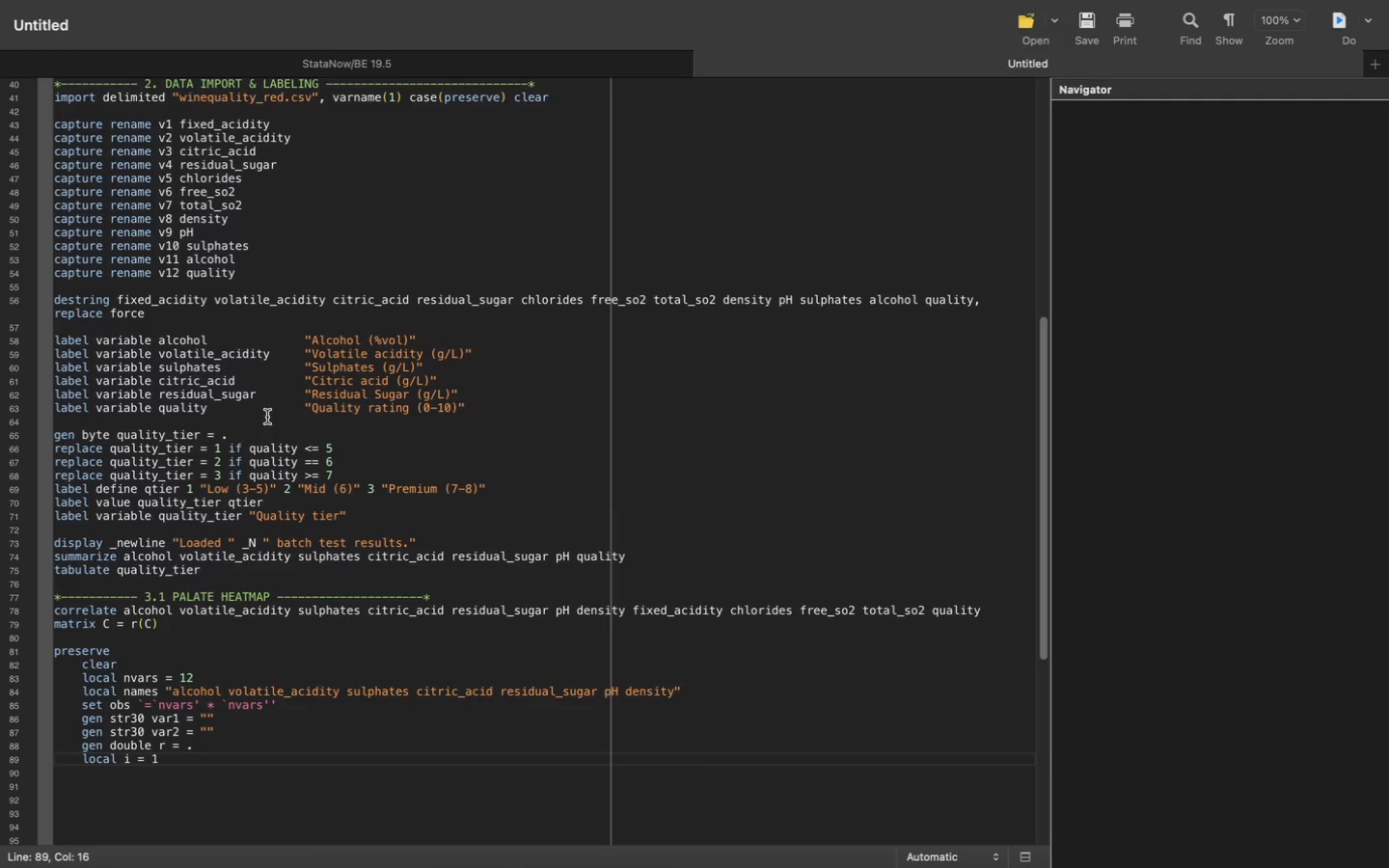 
key(Enter)
 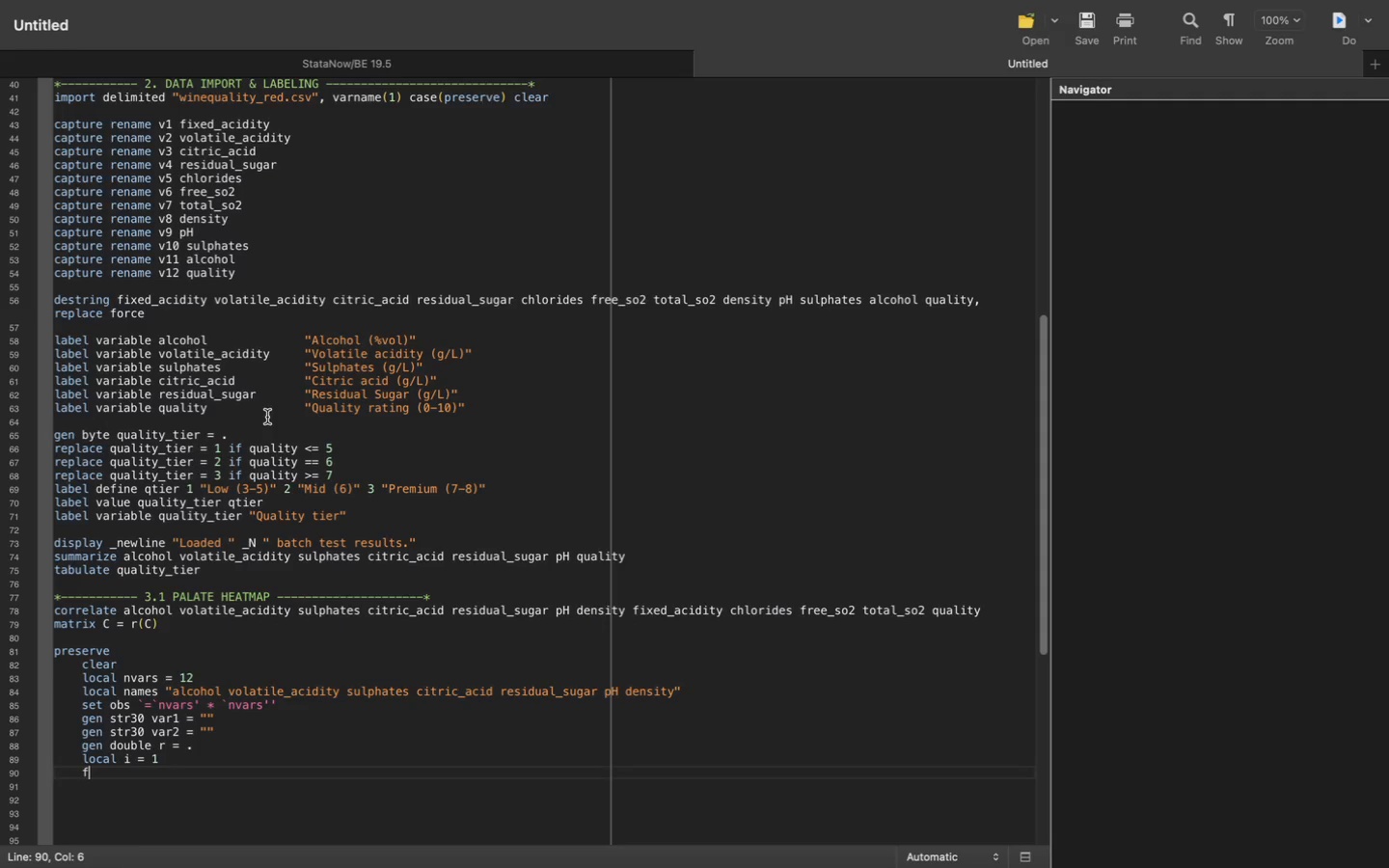 
type(forvalues a = 1/`nvars)
 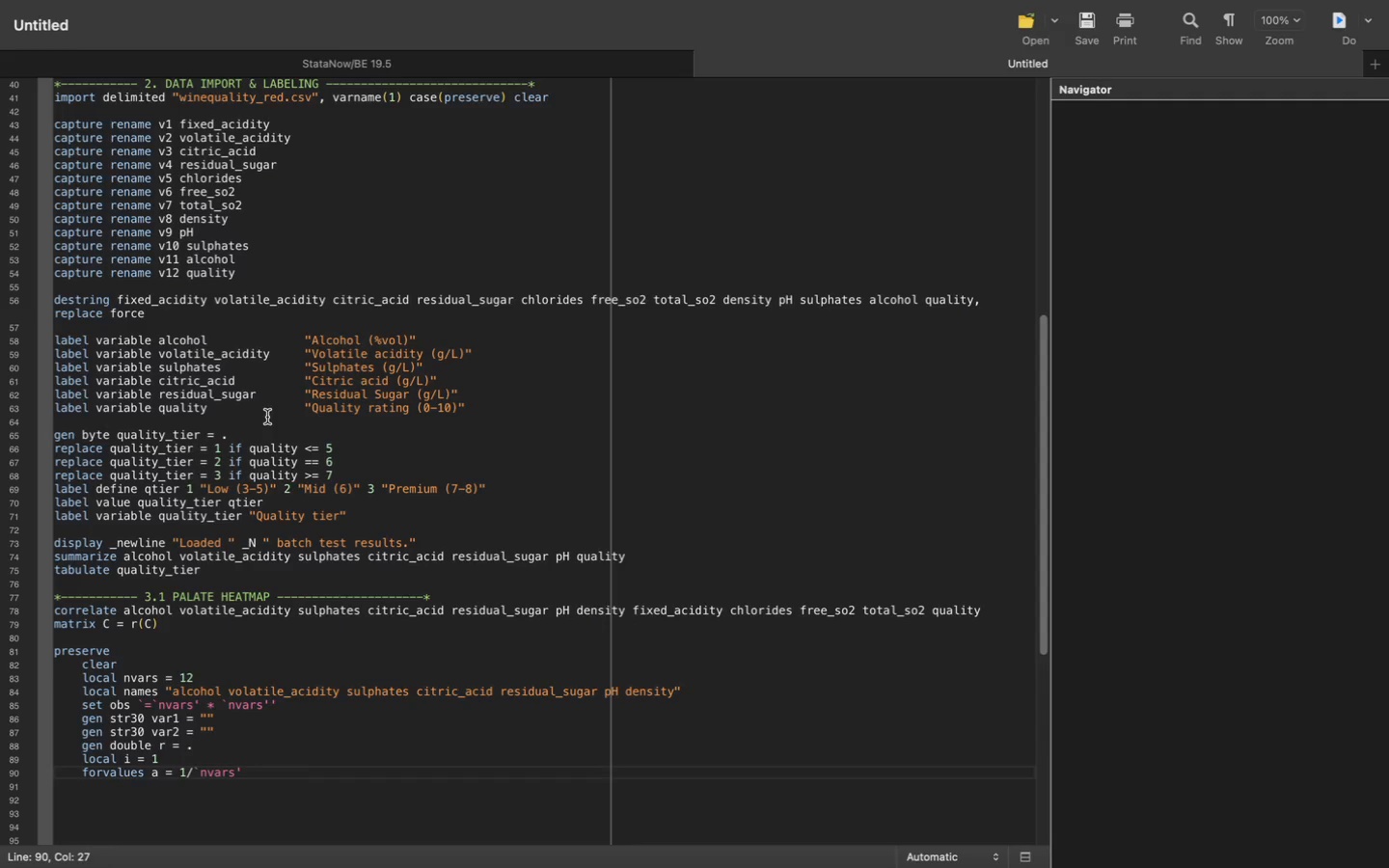 
key(ArrowRight)
 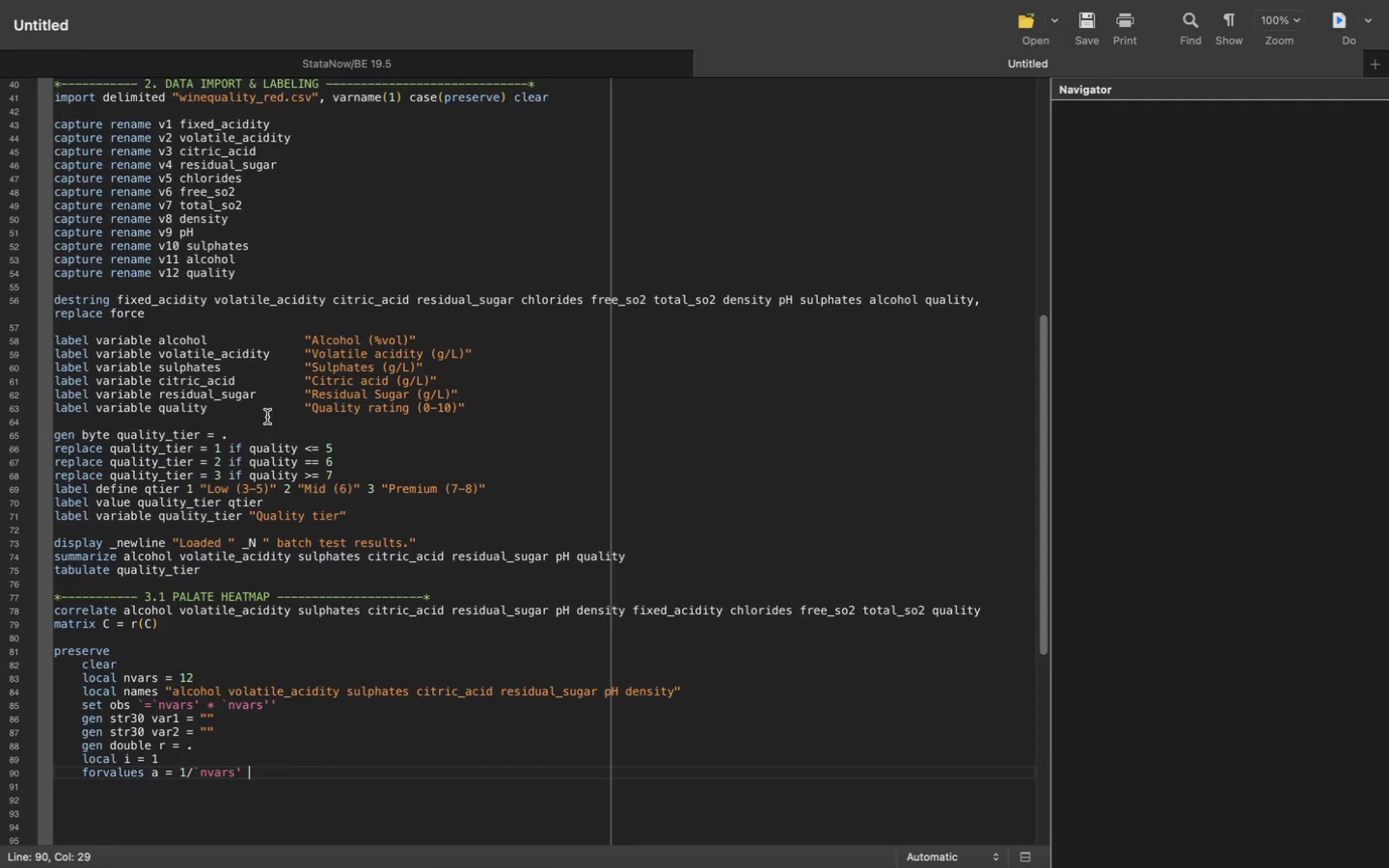 
key(Space)
 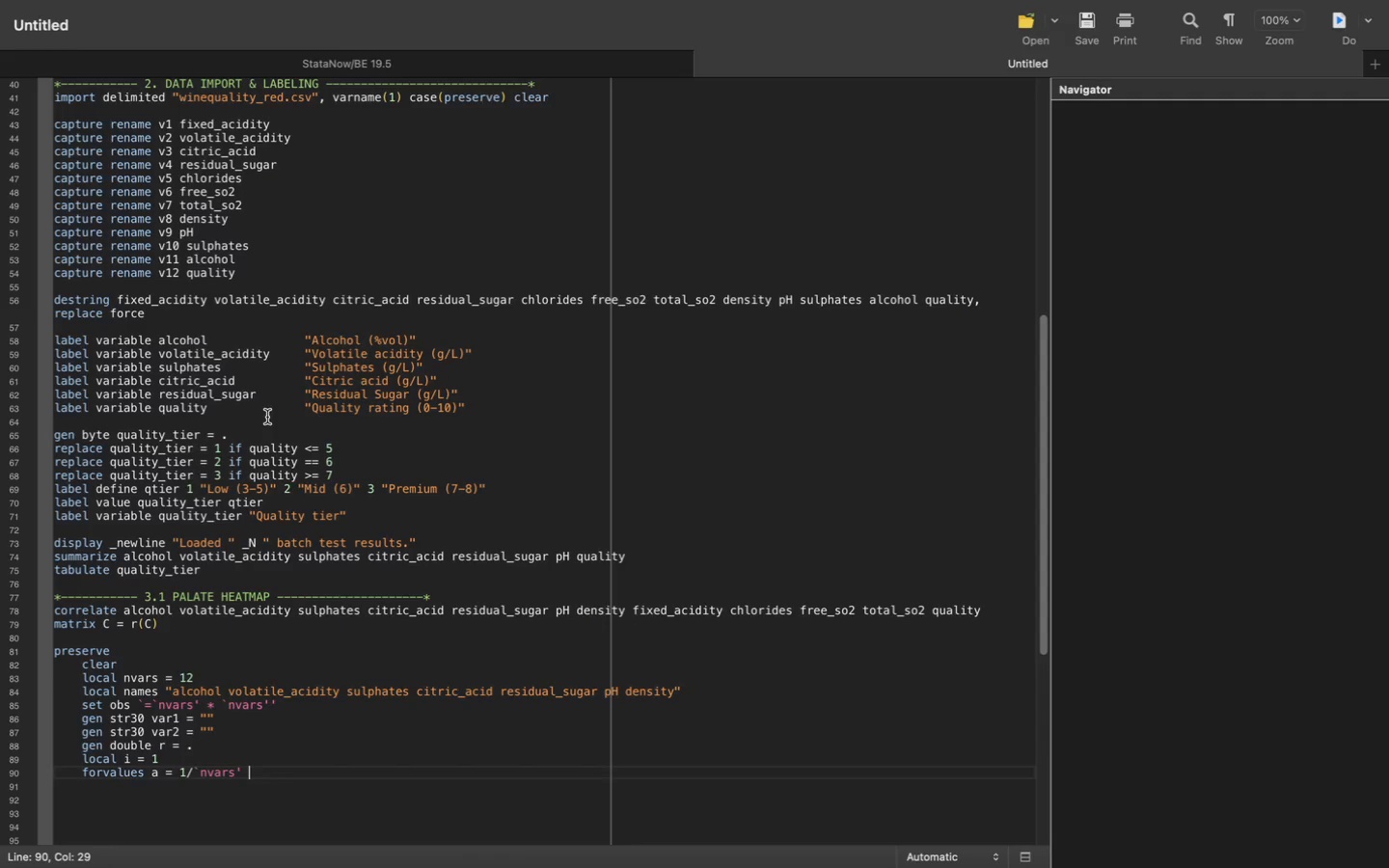 
key(Shift+BracketLeft)
 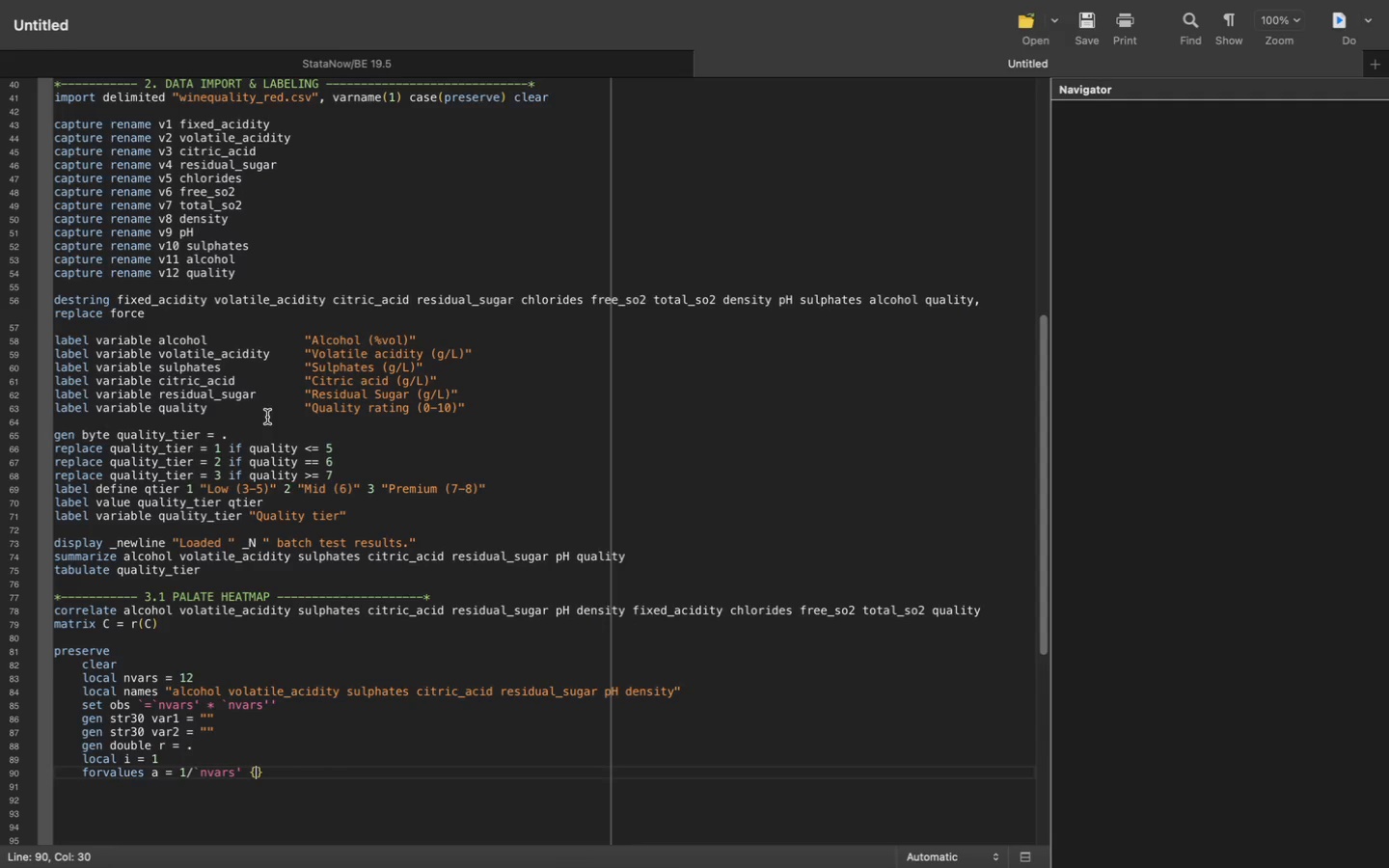 
key(Meta+CommandLeft)
 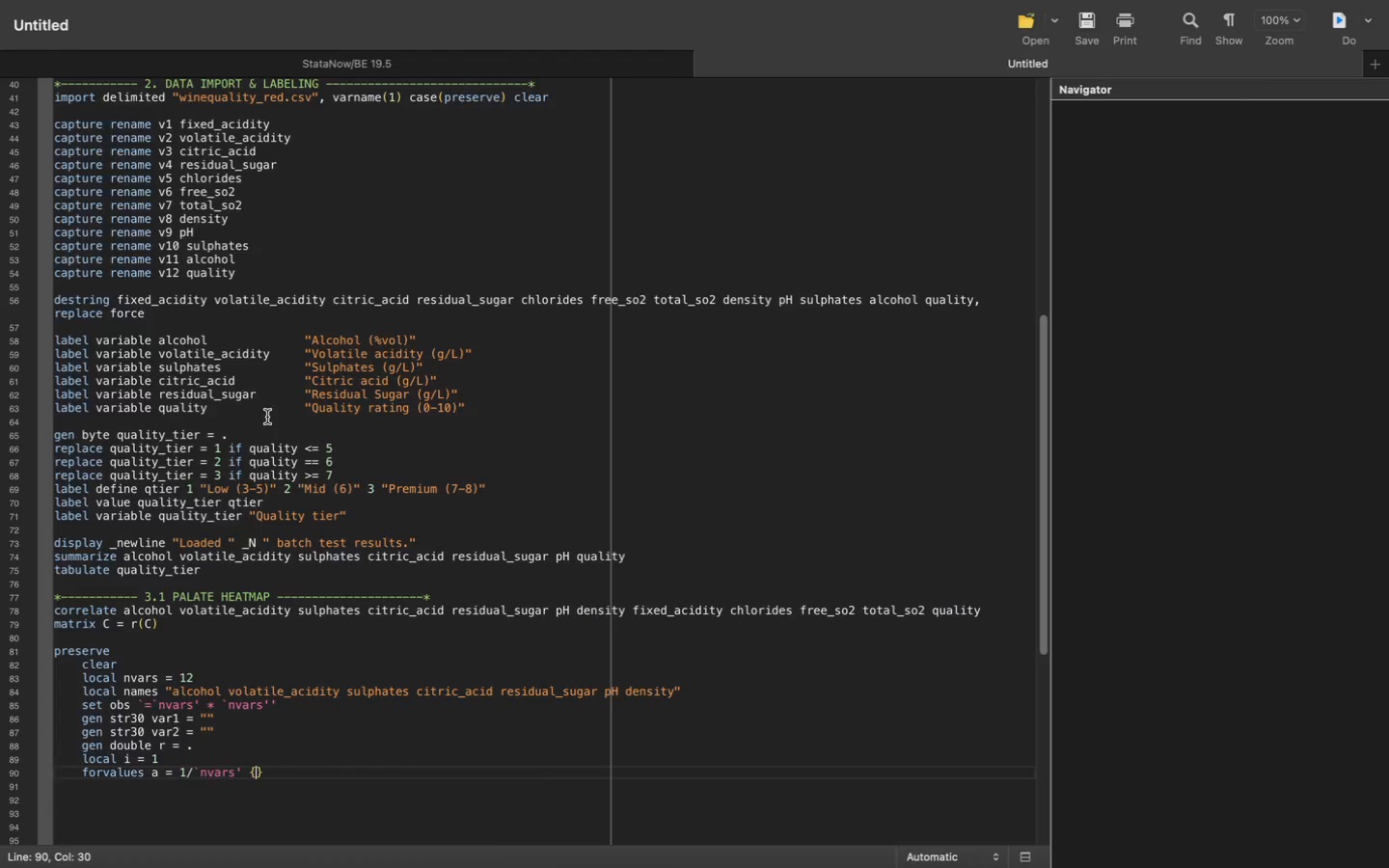 
key(Meta+Tab)